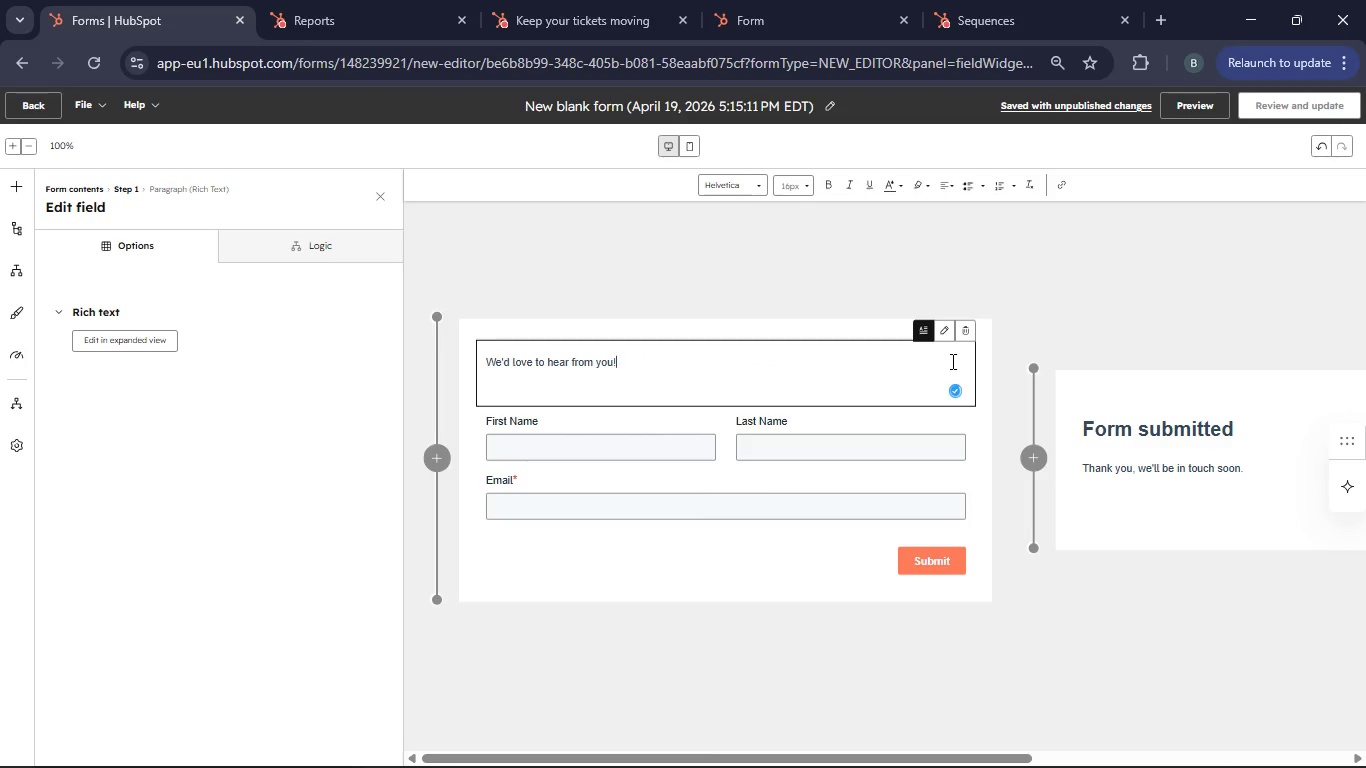 
key(Backspace)
 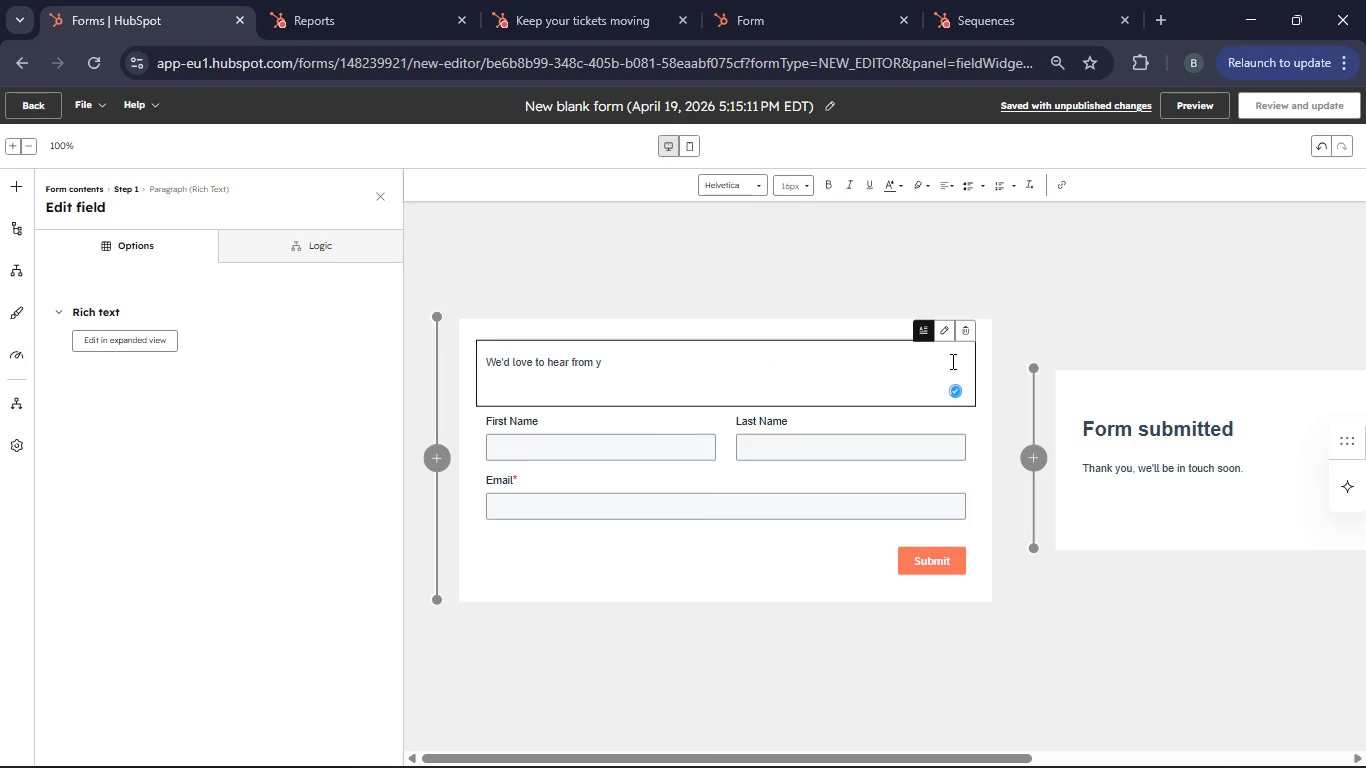 
key(Backspace)
 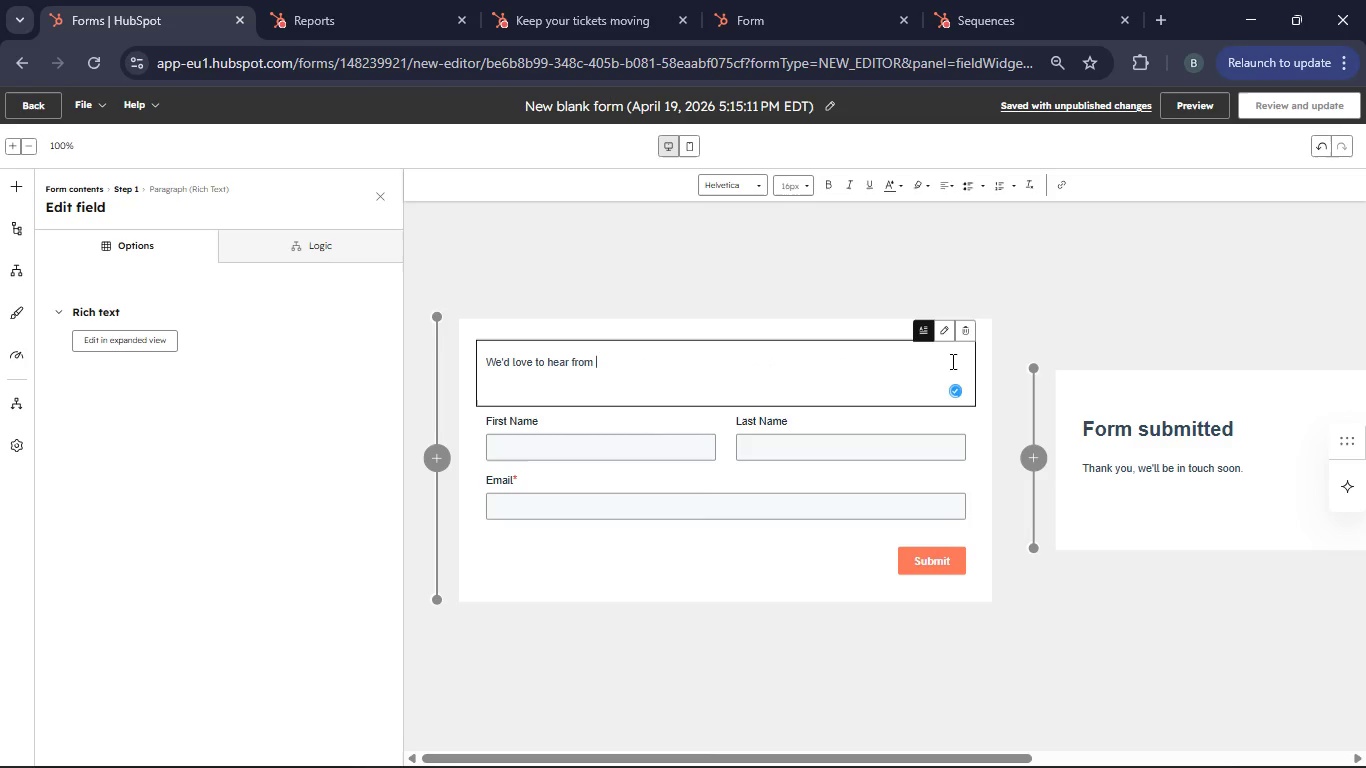 
key(Backspace)
 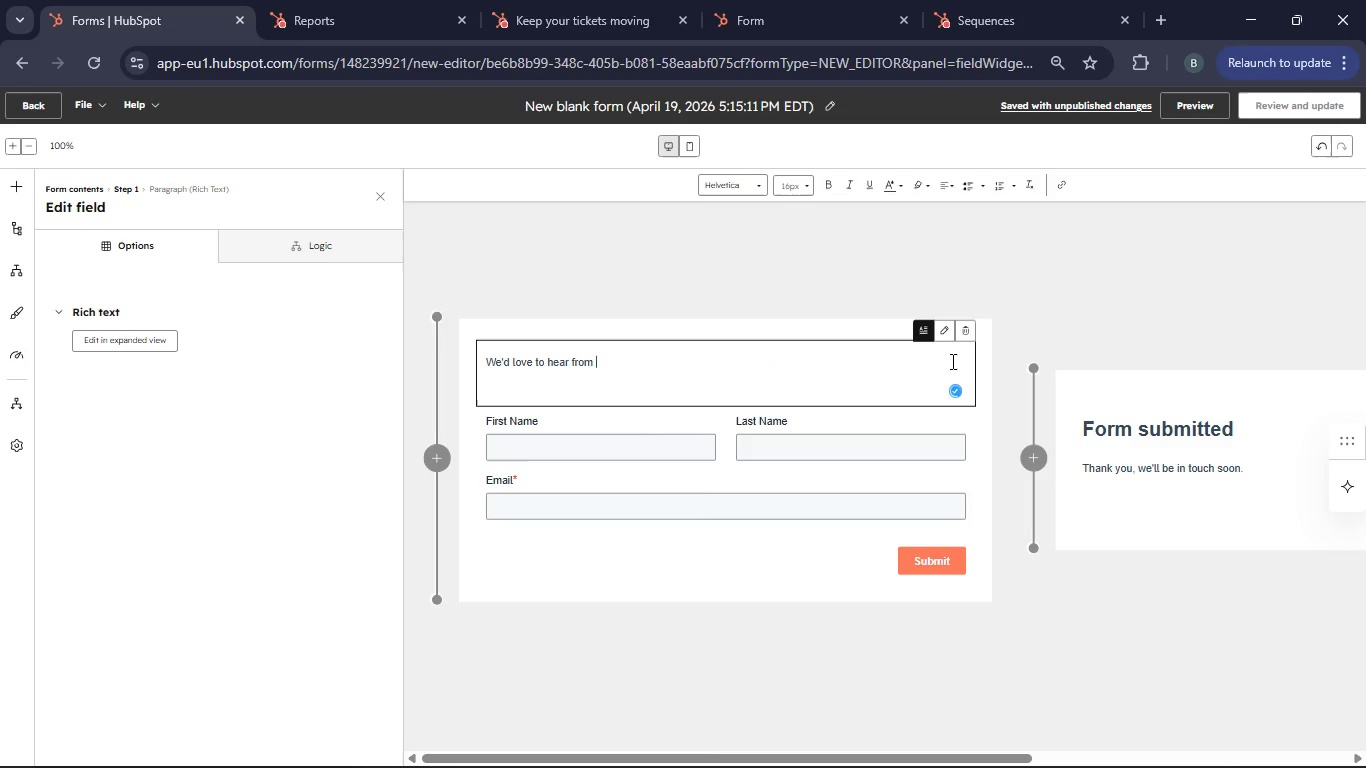 
key(Backspace)
 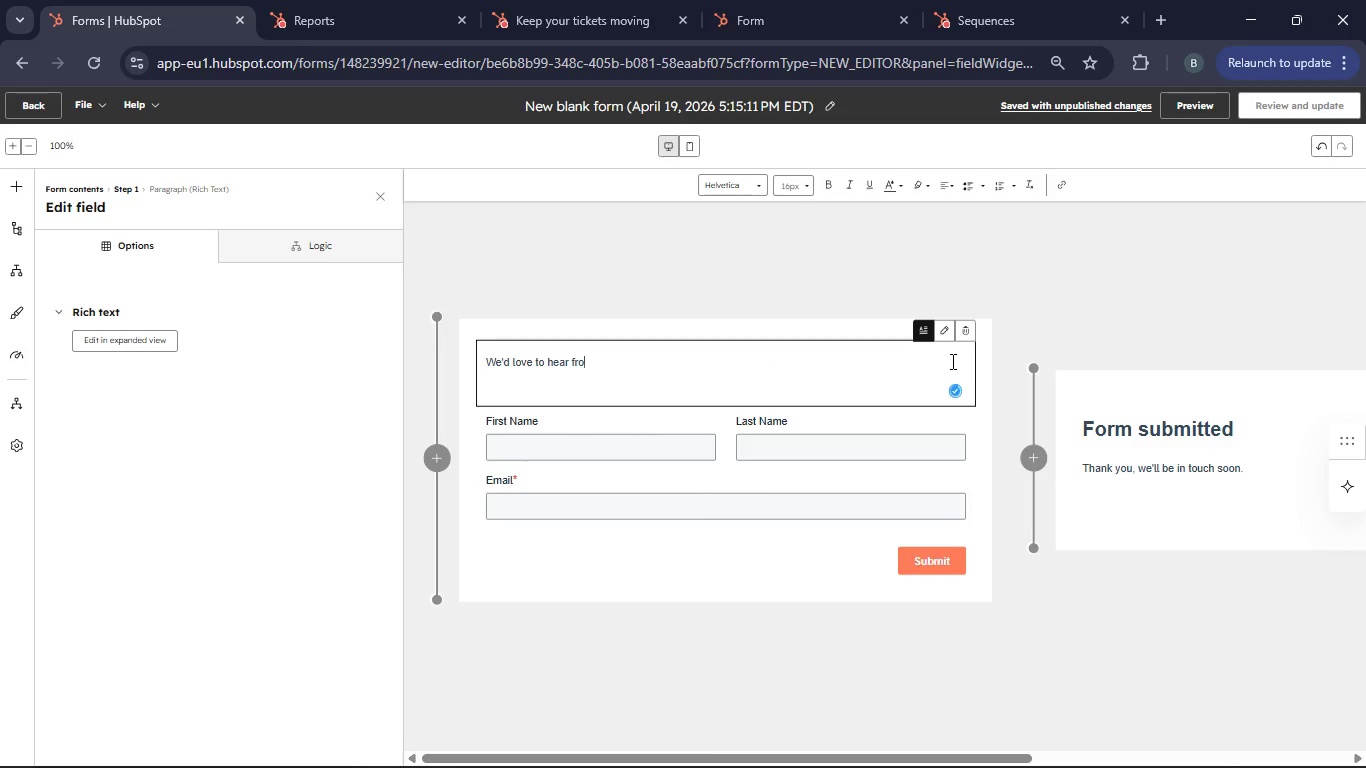 
key(Backspace)
 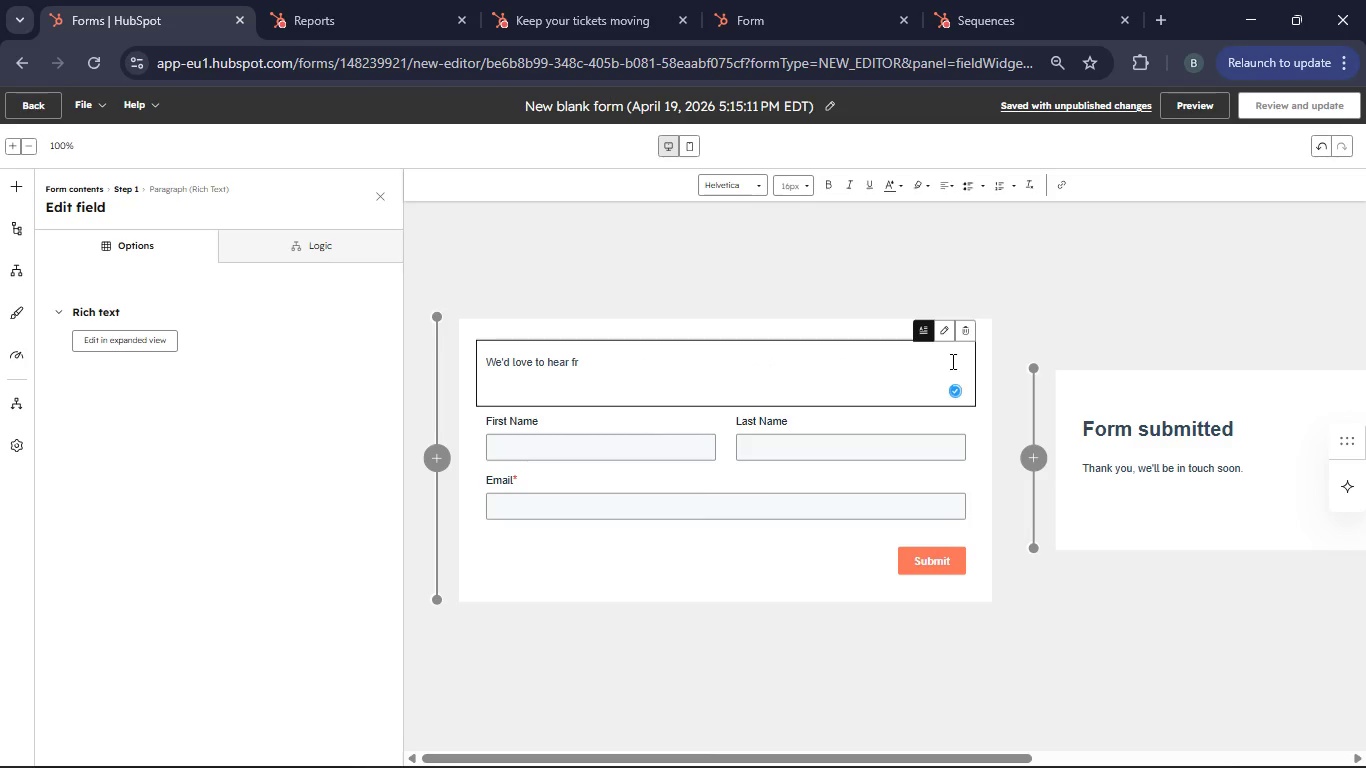 
key(Backspace)
 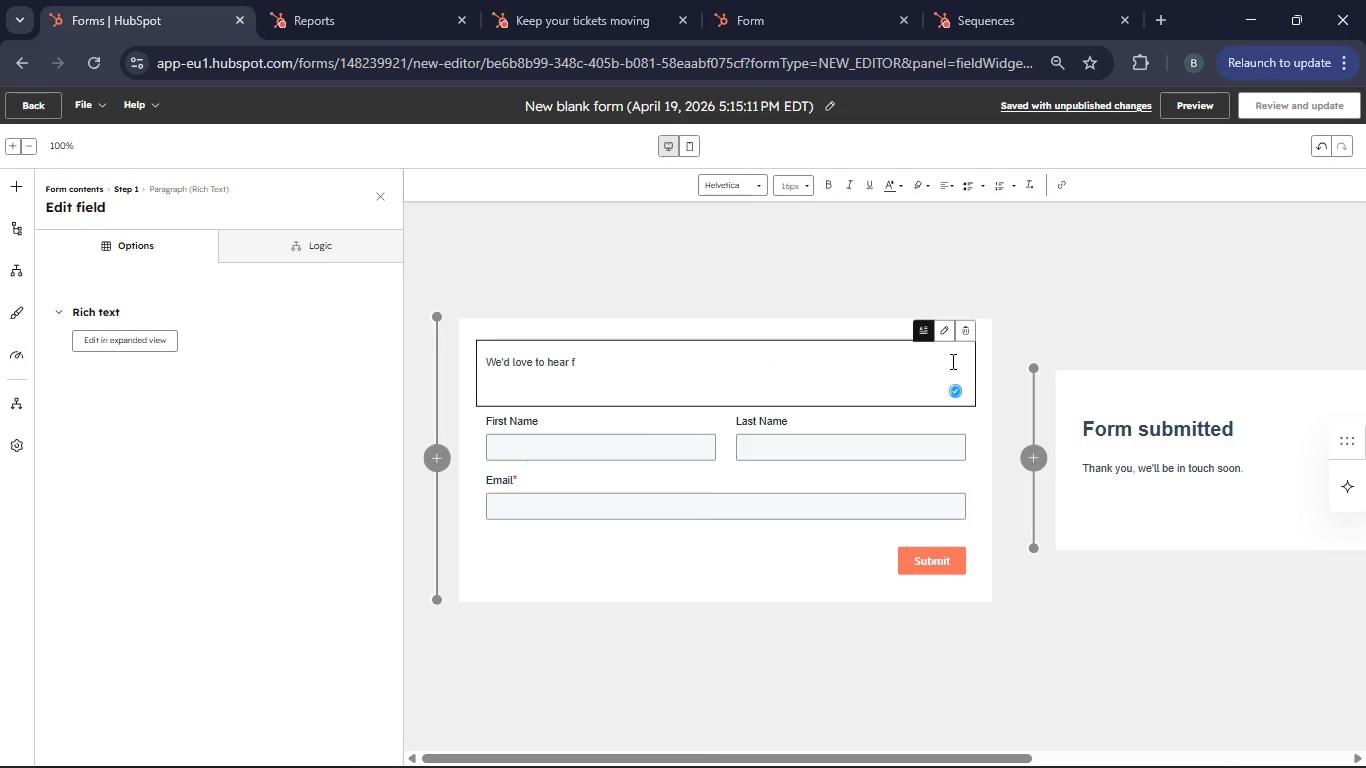 
key(Backspace)
 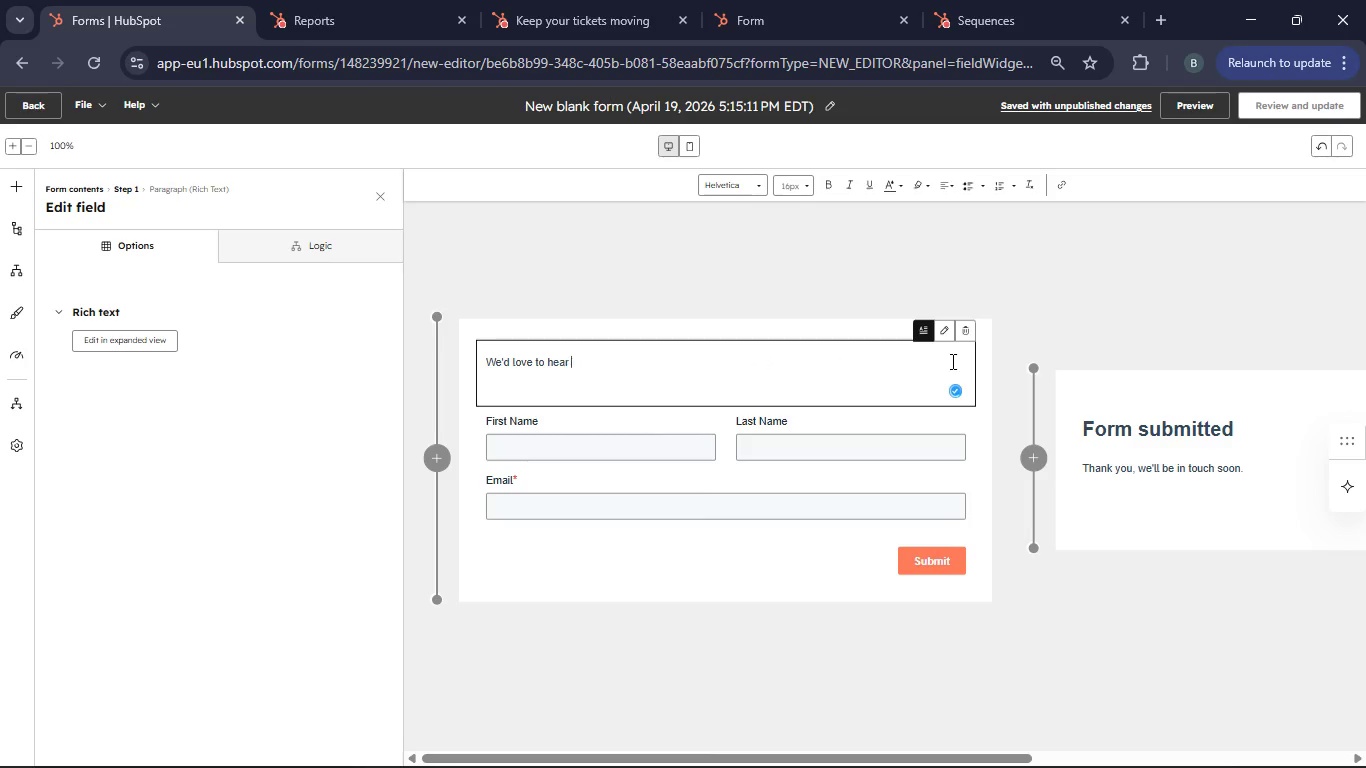 
key(Backspace)
 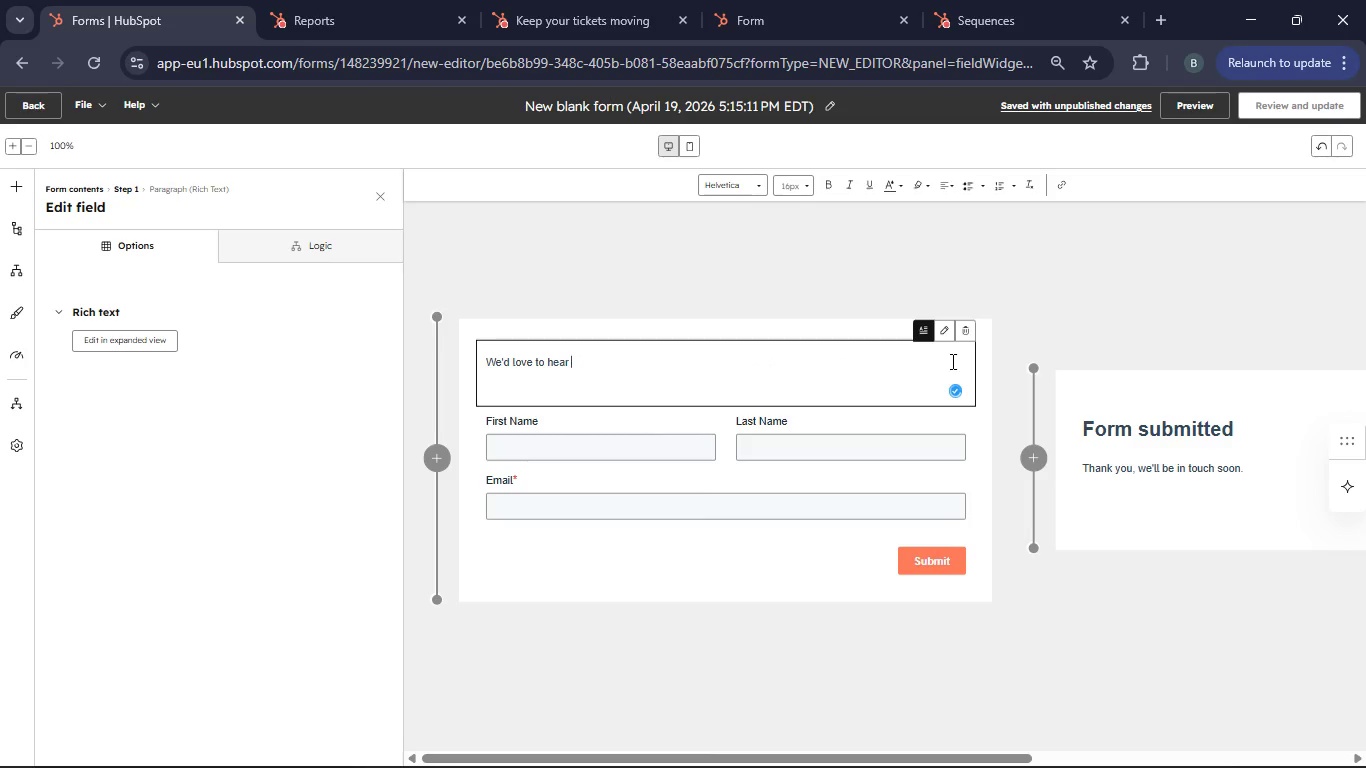 
key(Backspace)
 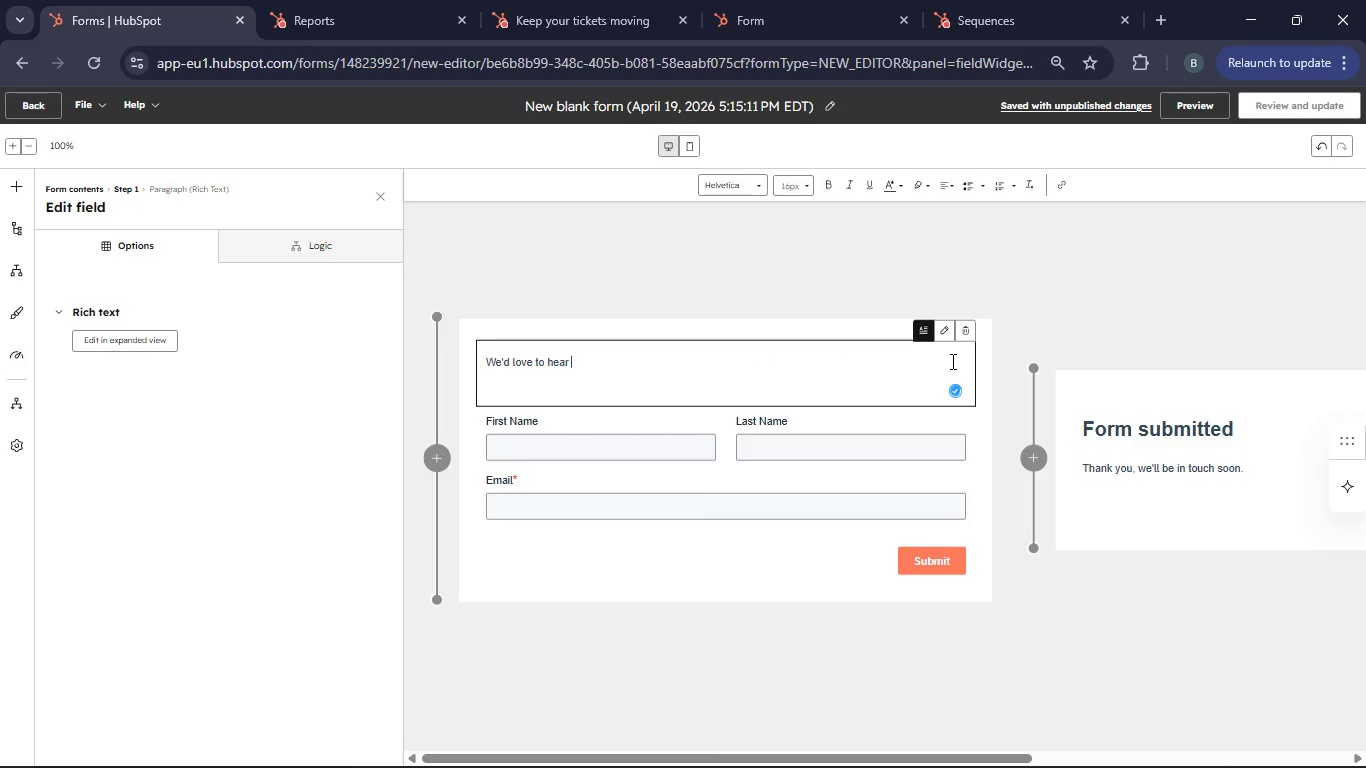 
key(Backspace)
 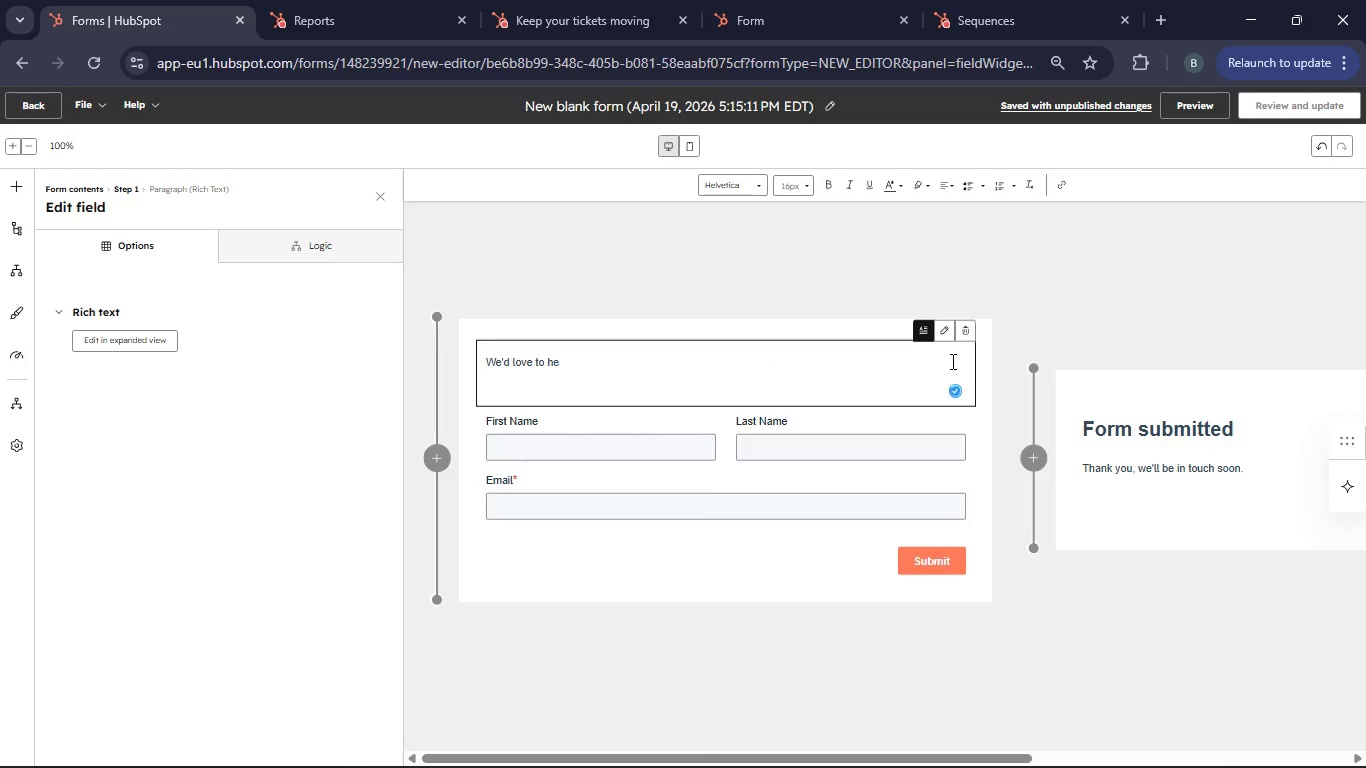 
hold_key(key=Backspace, duration=0.34)
 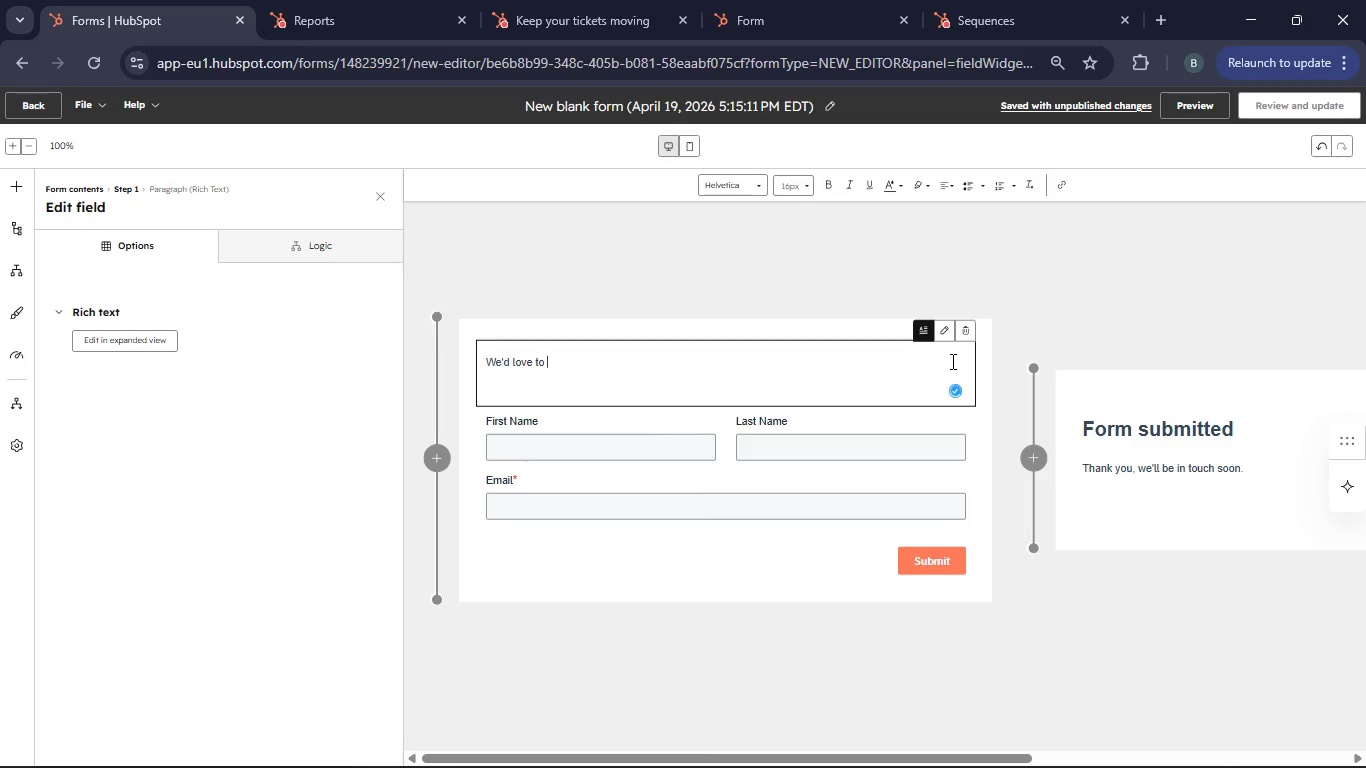 
key(Backspace)
 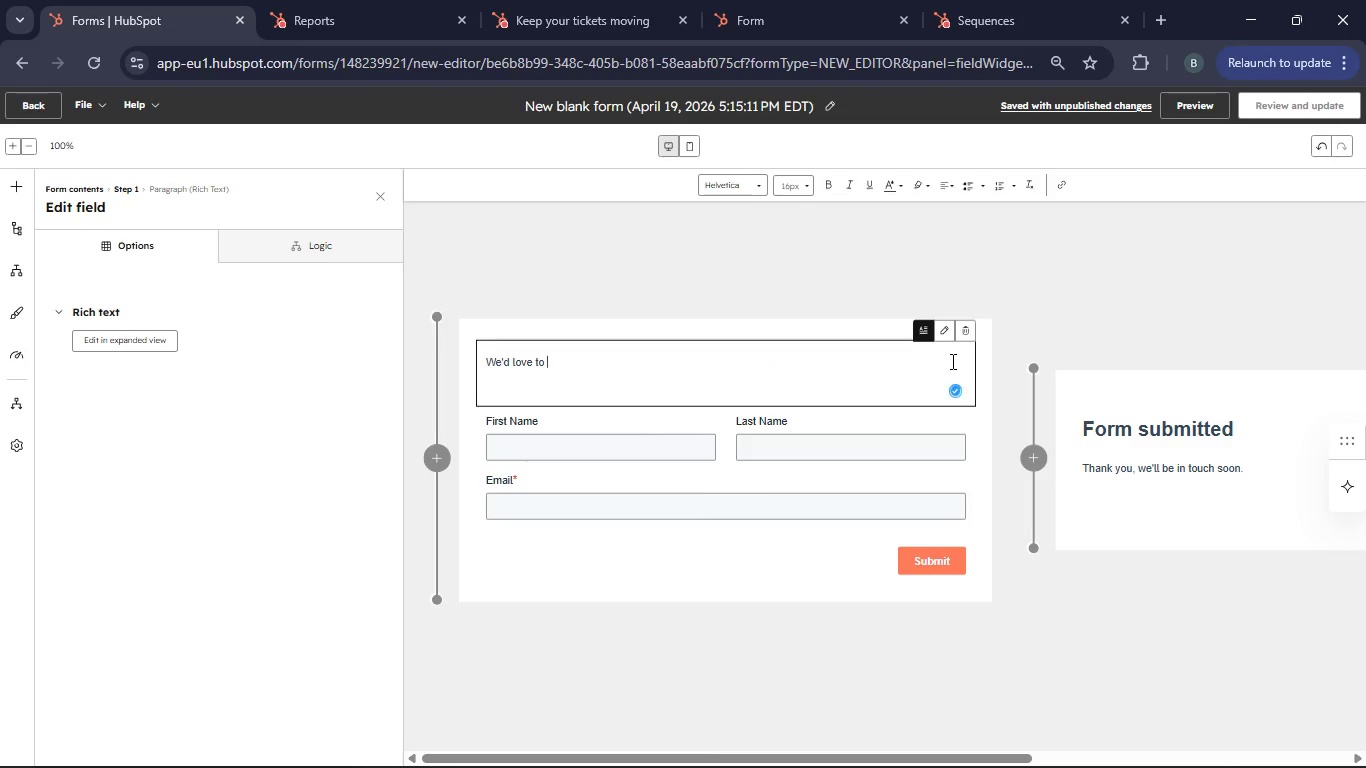 
key(Backspace)
 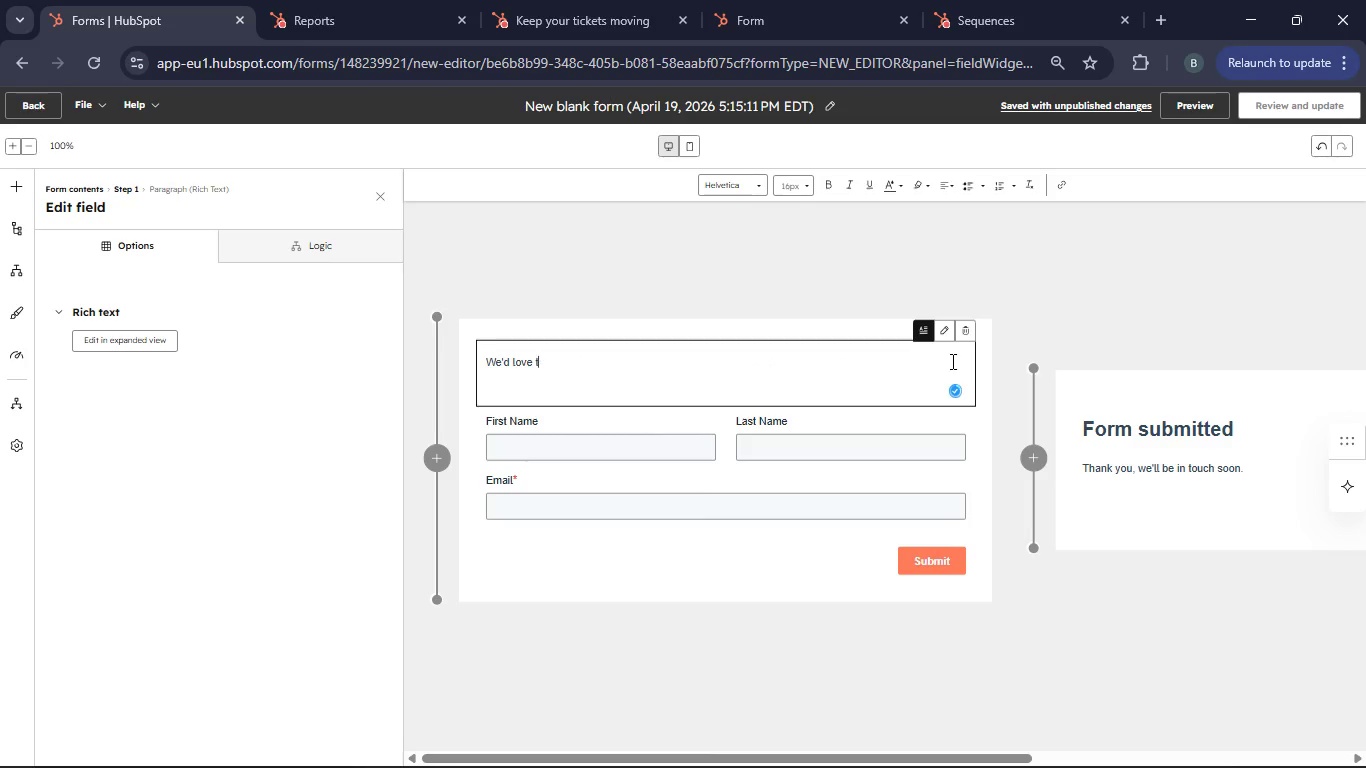 
key(Backspace)
 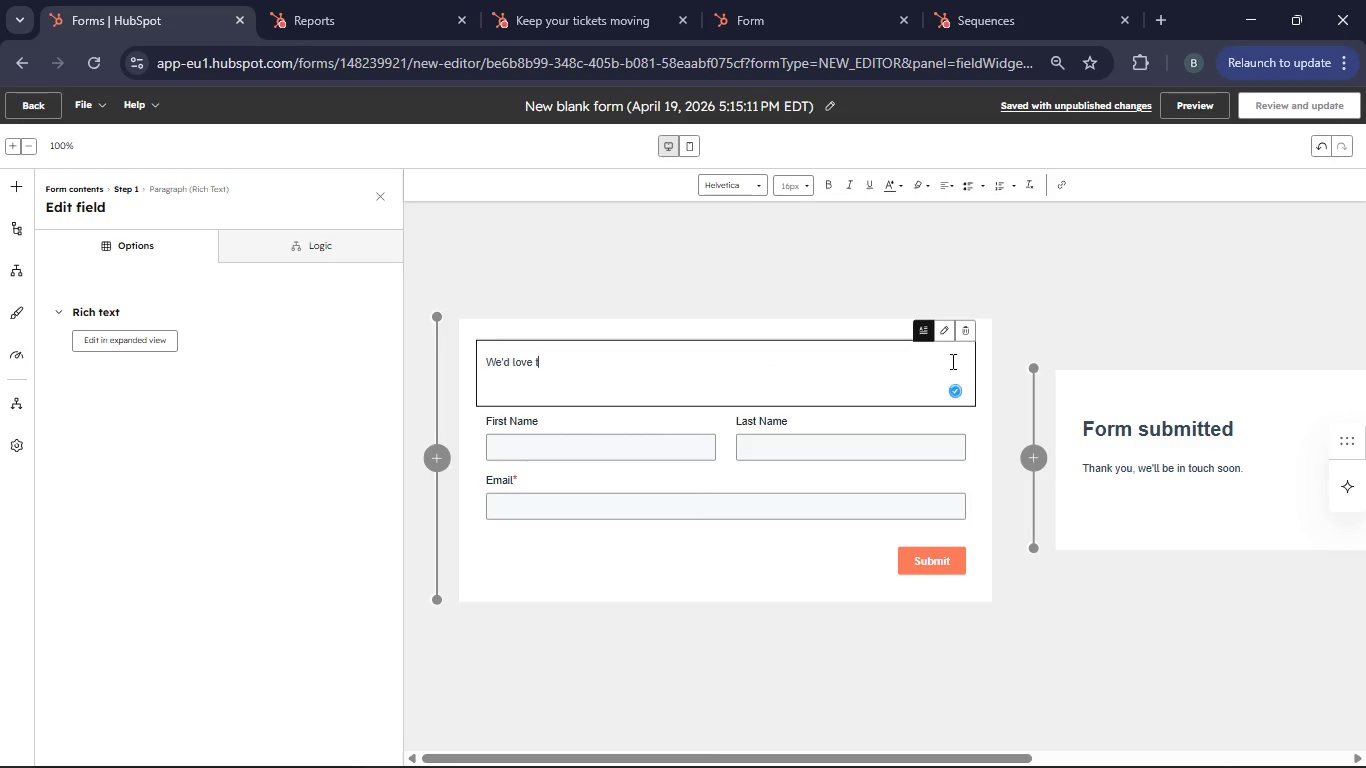 
key(Backspace)
 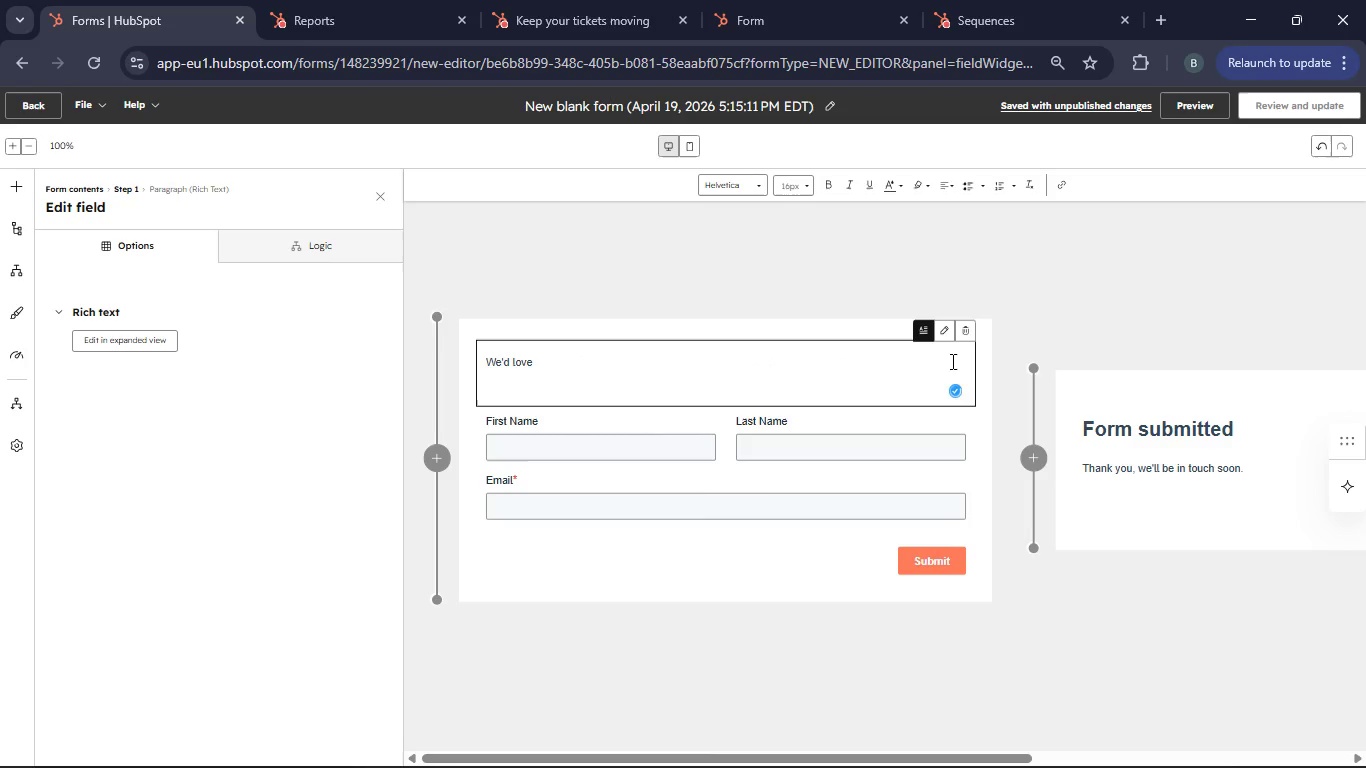 
key(Backspace)
 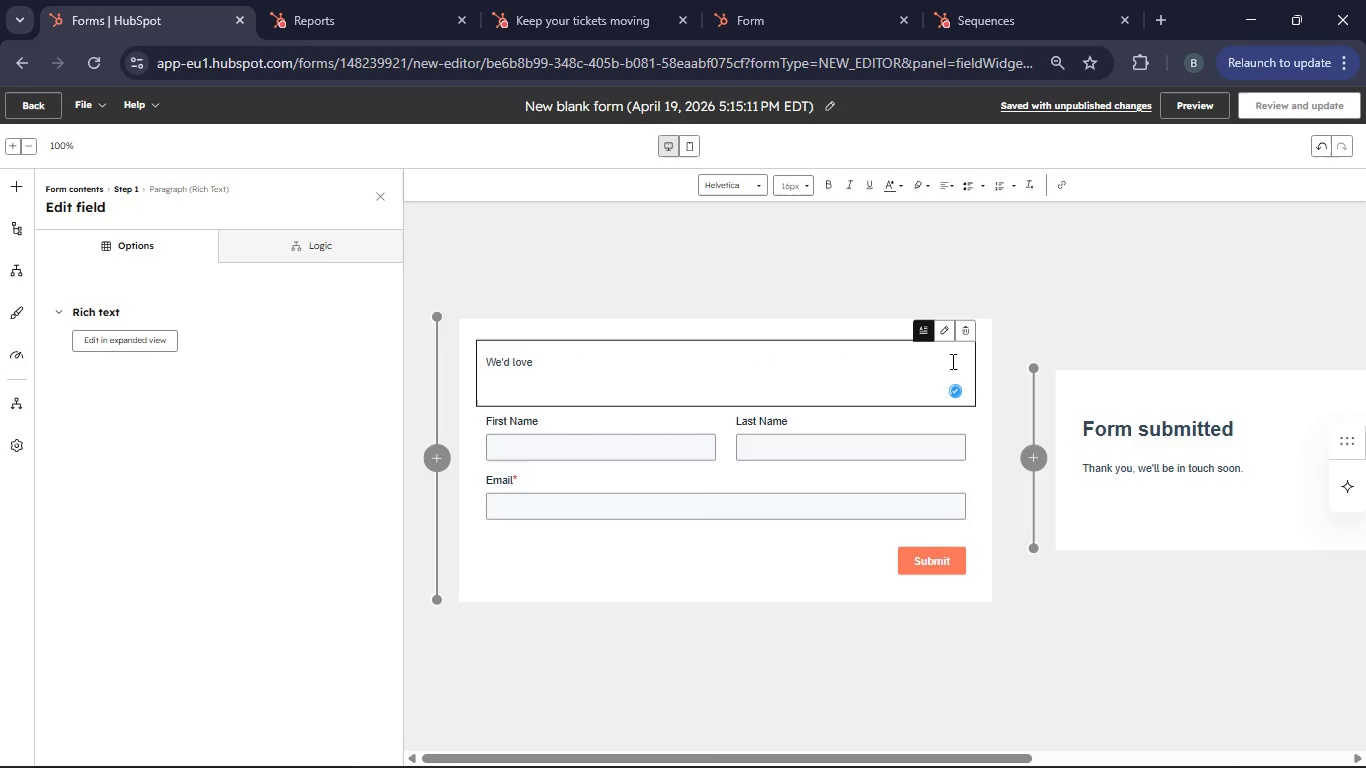 
hold_key(key=Backspace, duration=0.45)
 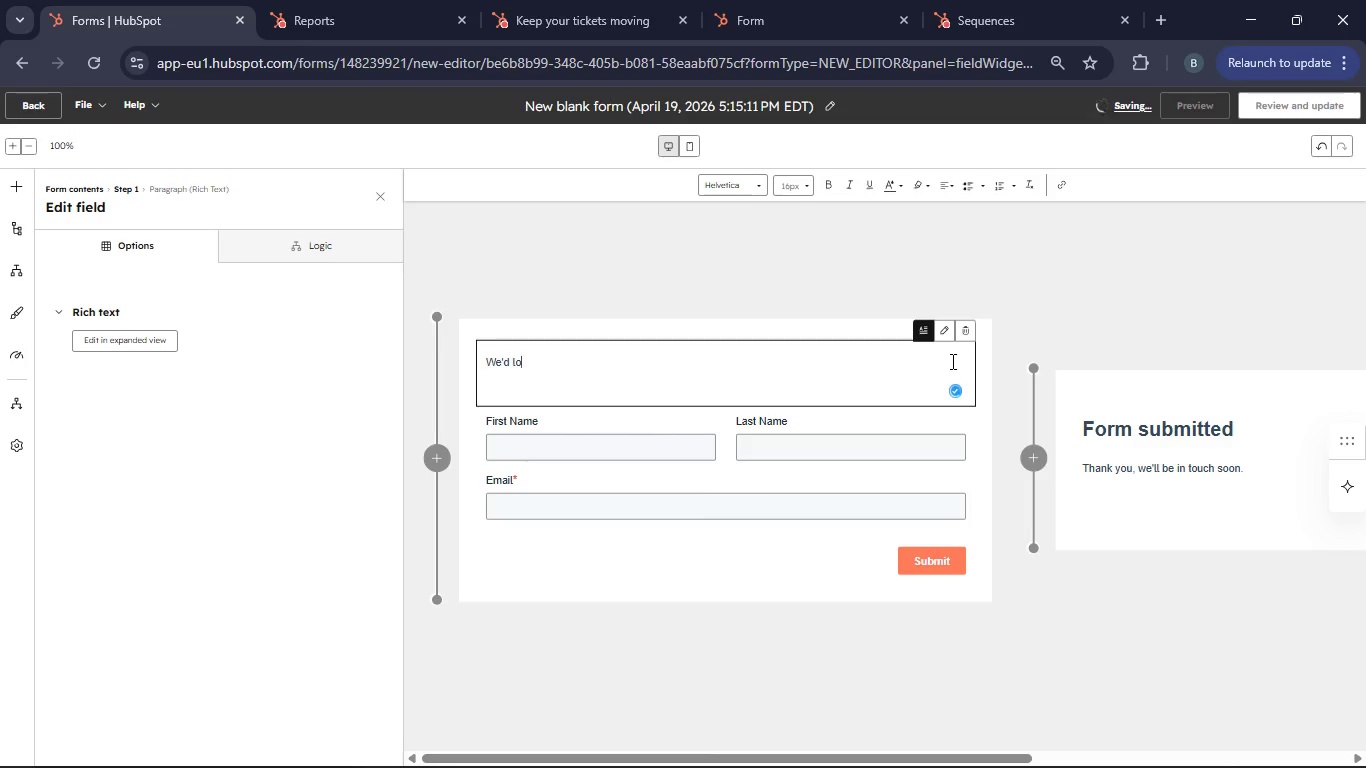 
key(Backspace)
key(Backspace)
key(Backspace)
key(Backspace)
key(Backspace)
key(Backspace)
key(Backspace)
key(Backspace)
key(Backspace)
type(Velvet & vin)
 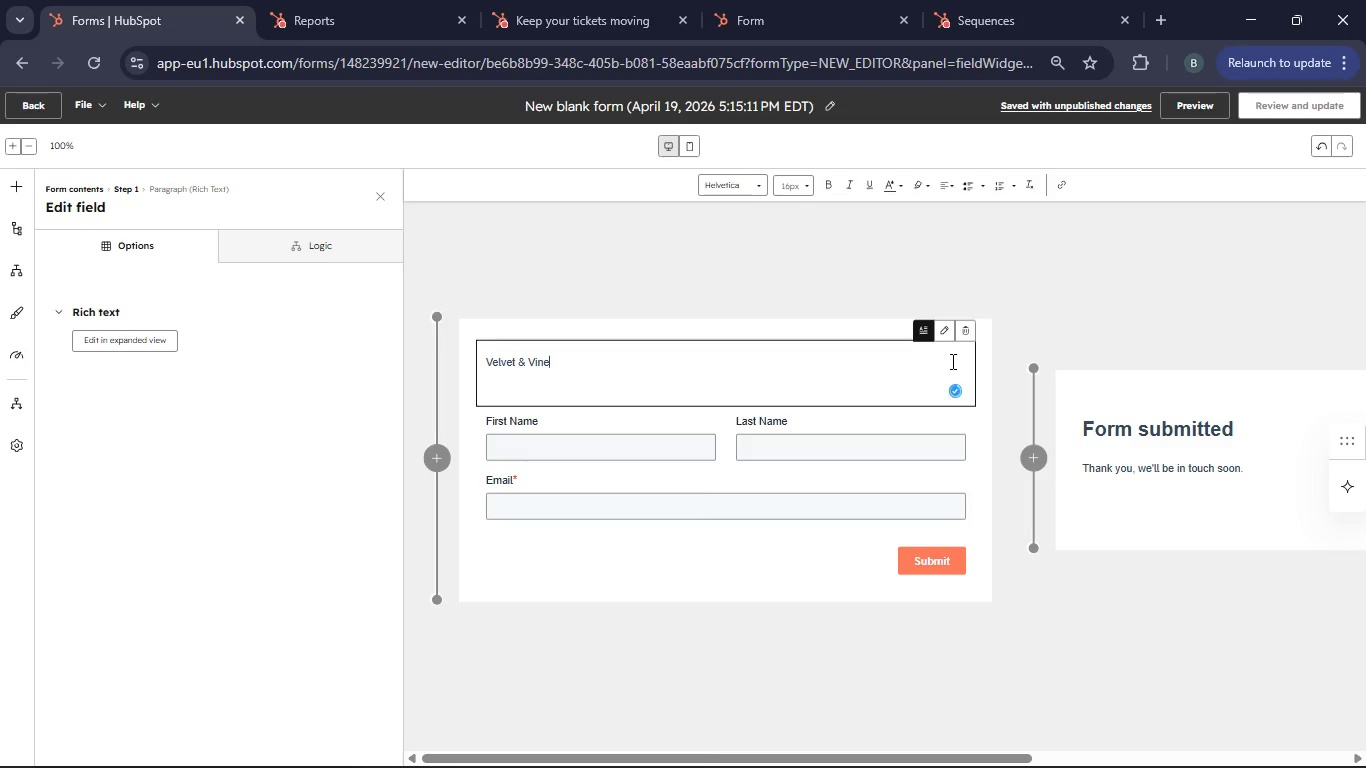 
left_click_drag(start_coordinate=[564, 364], to_coordinate=[484, 359])
 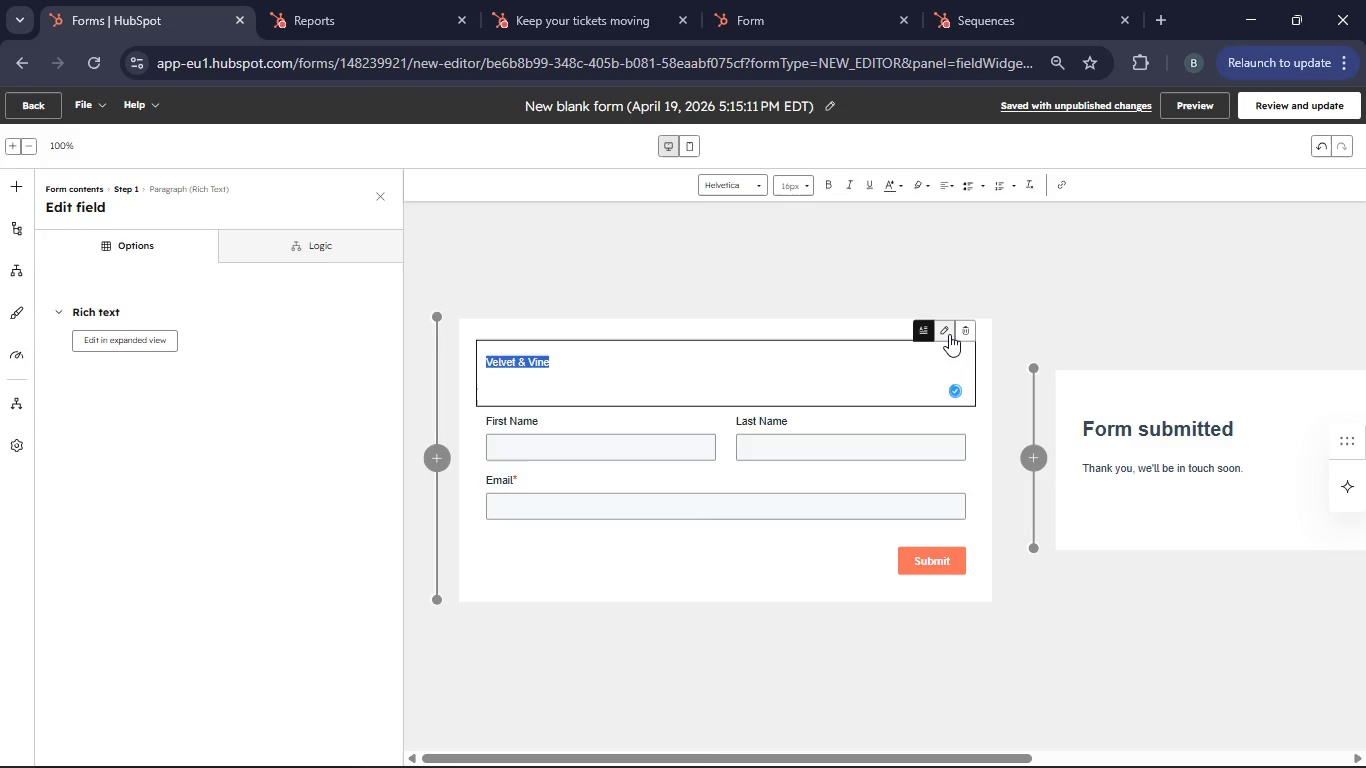 
wait(6.23)
 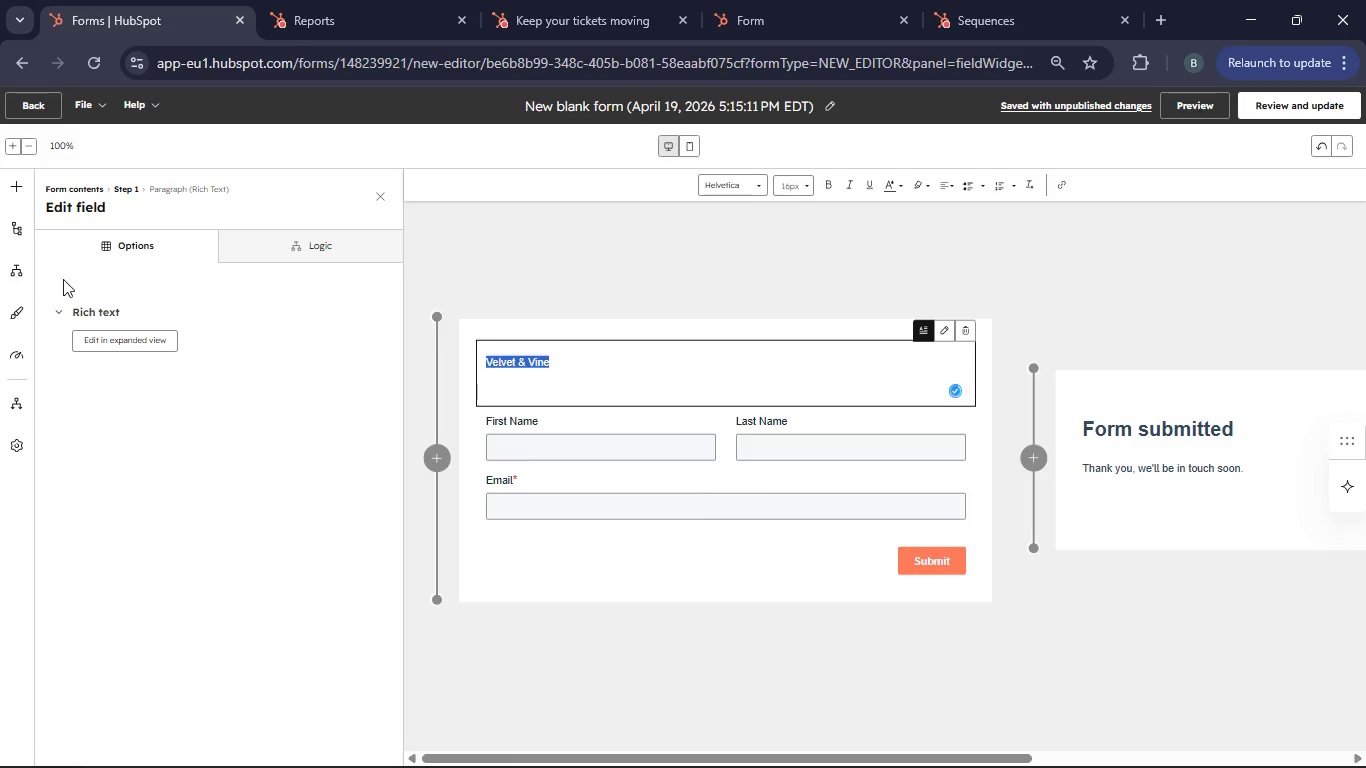 
left_click([947, 333])
 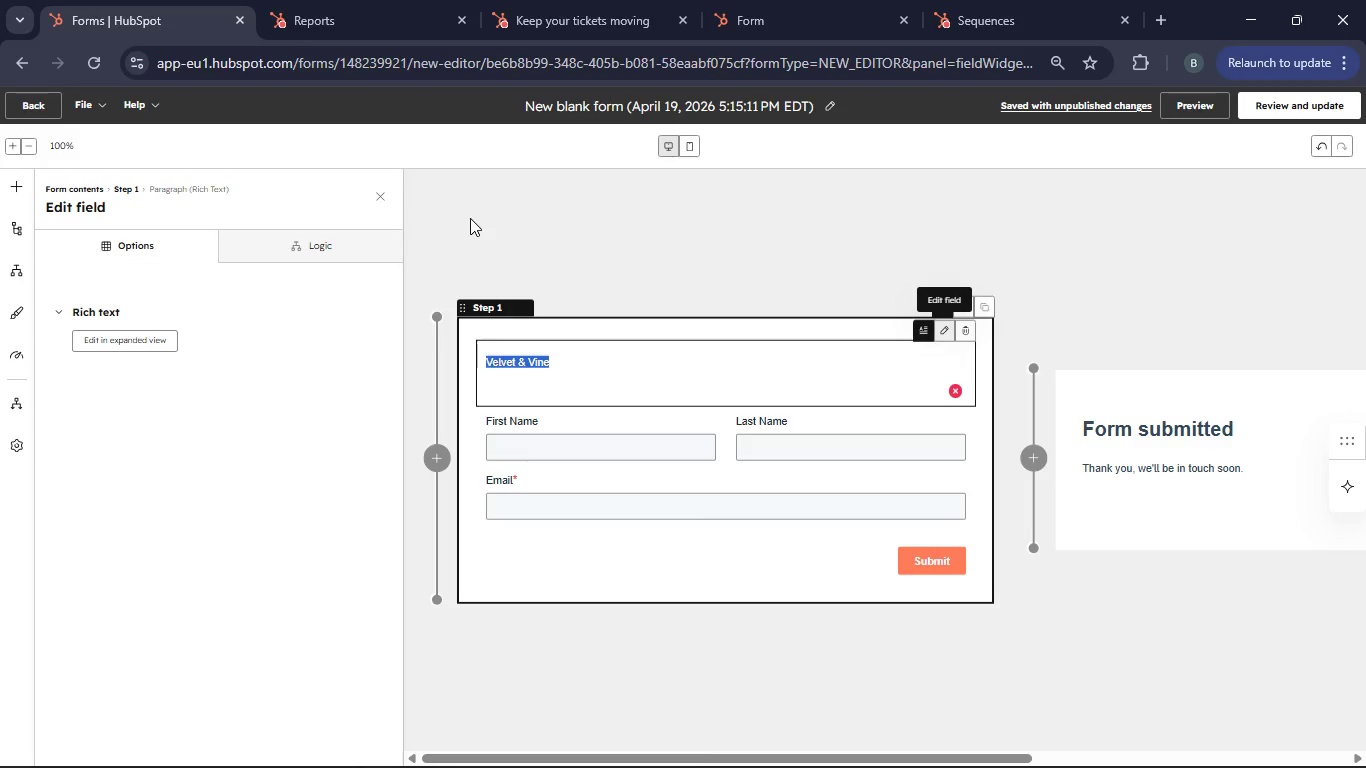 
left_click([291, 242])
 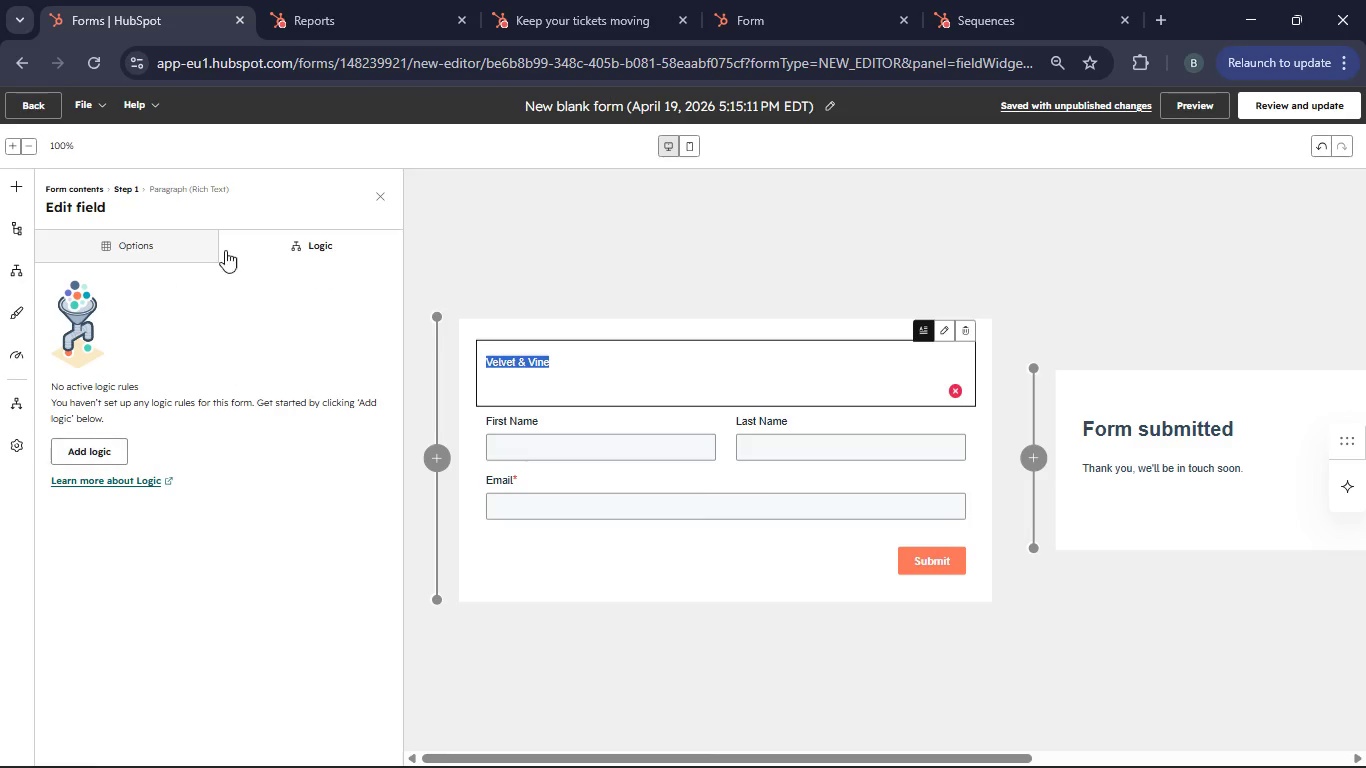 
left_click([192, 250])
 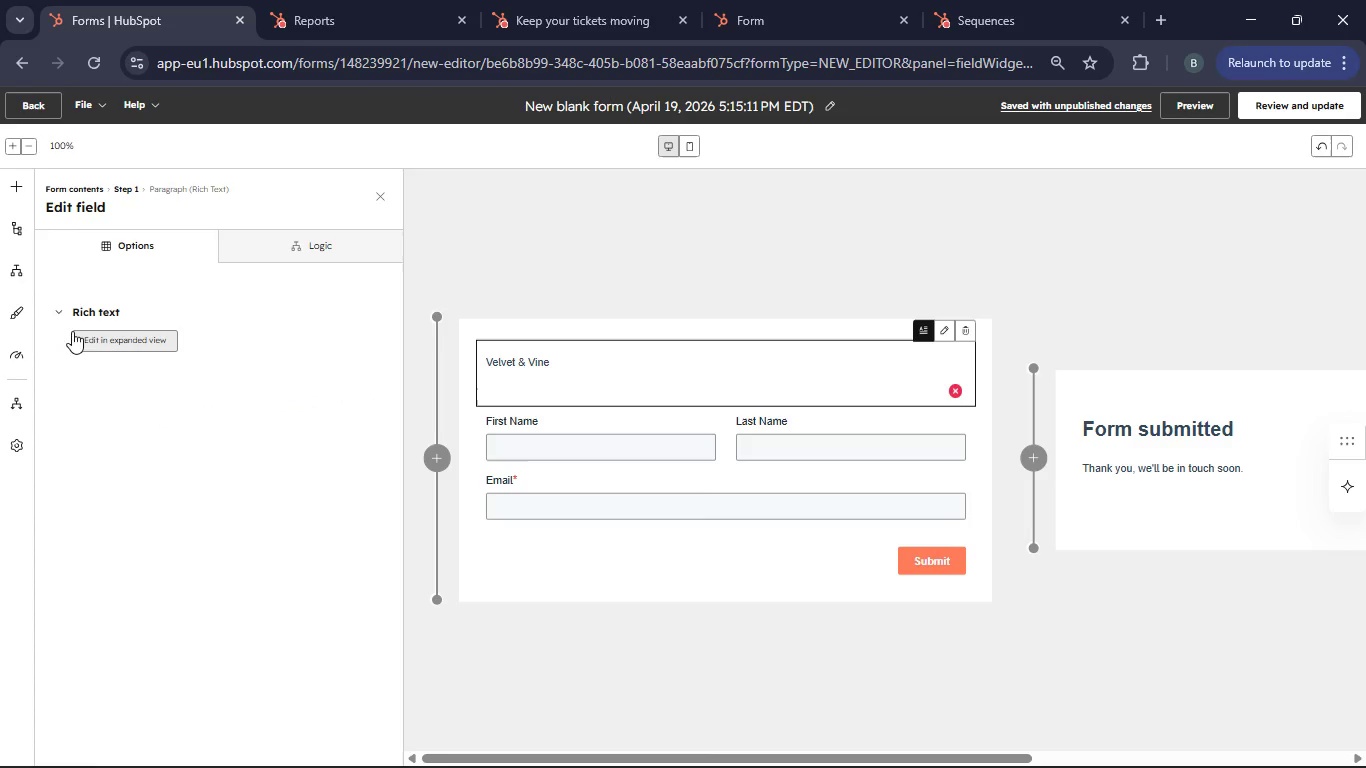 
left_click([66, 316])
 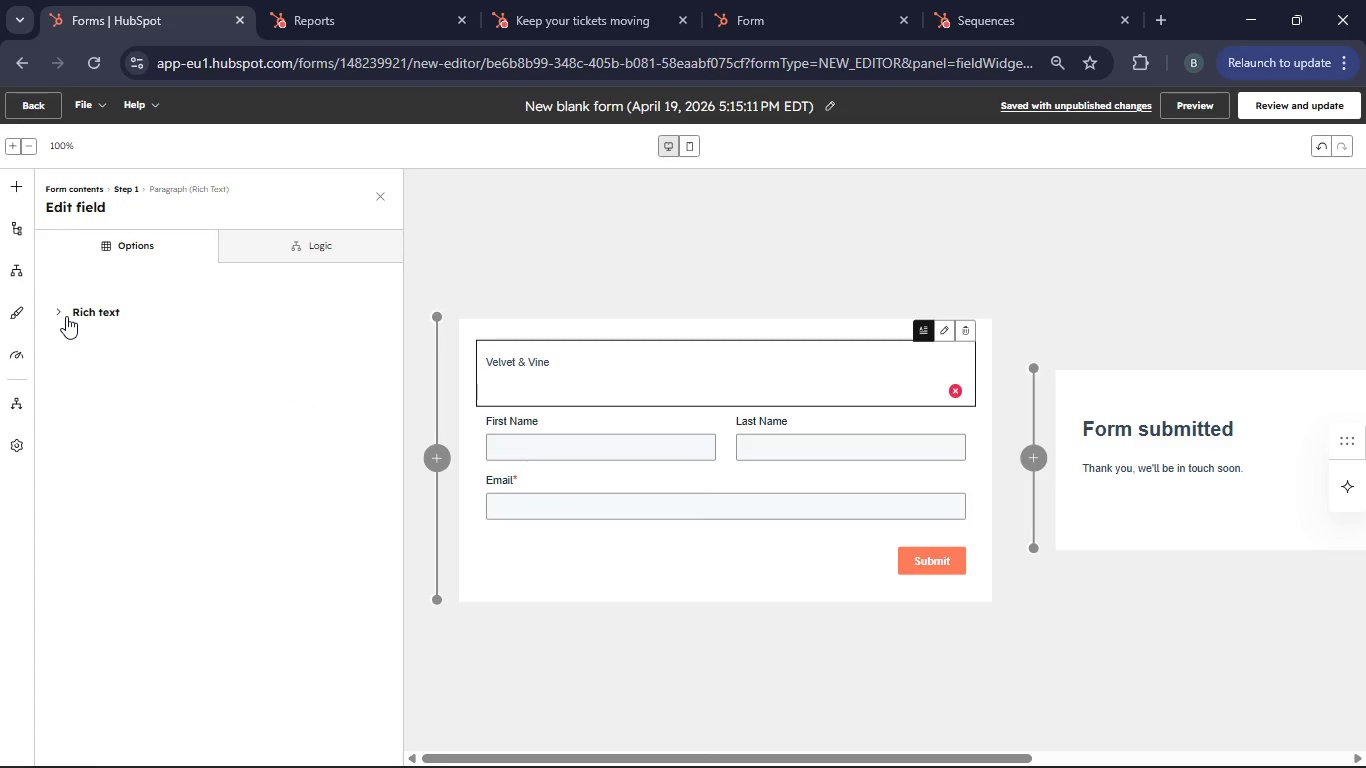 
left_click([66, 316])
 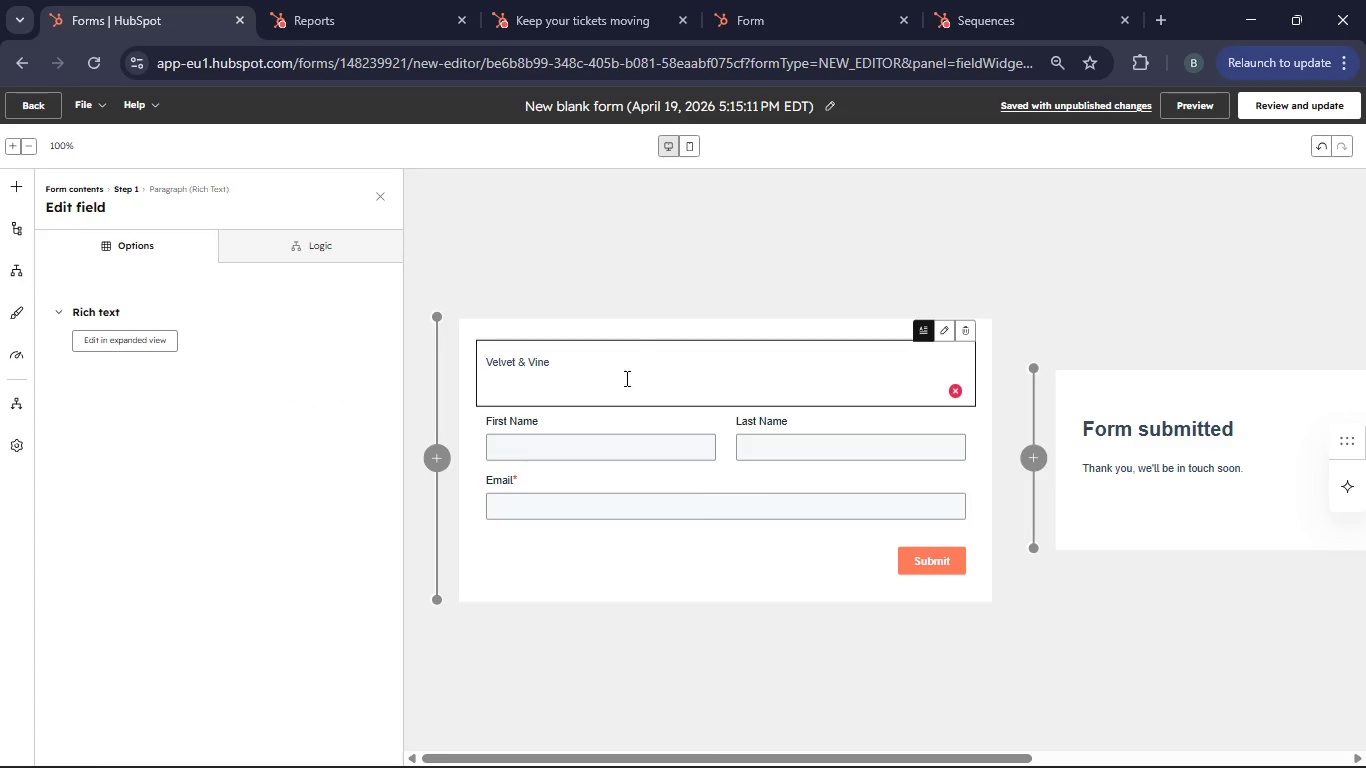 
left_click([539, 359])
 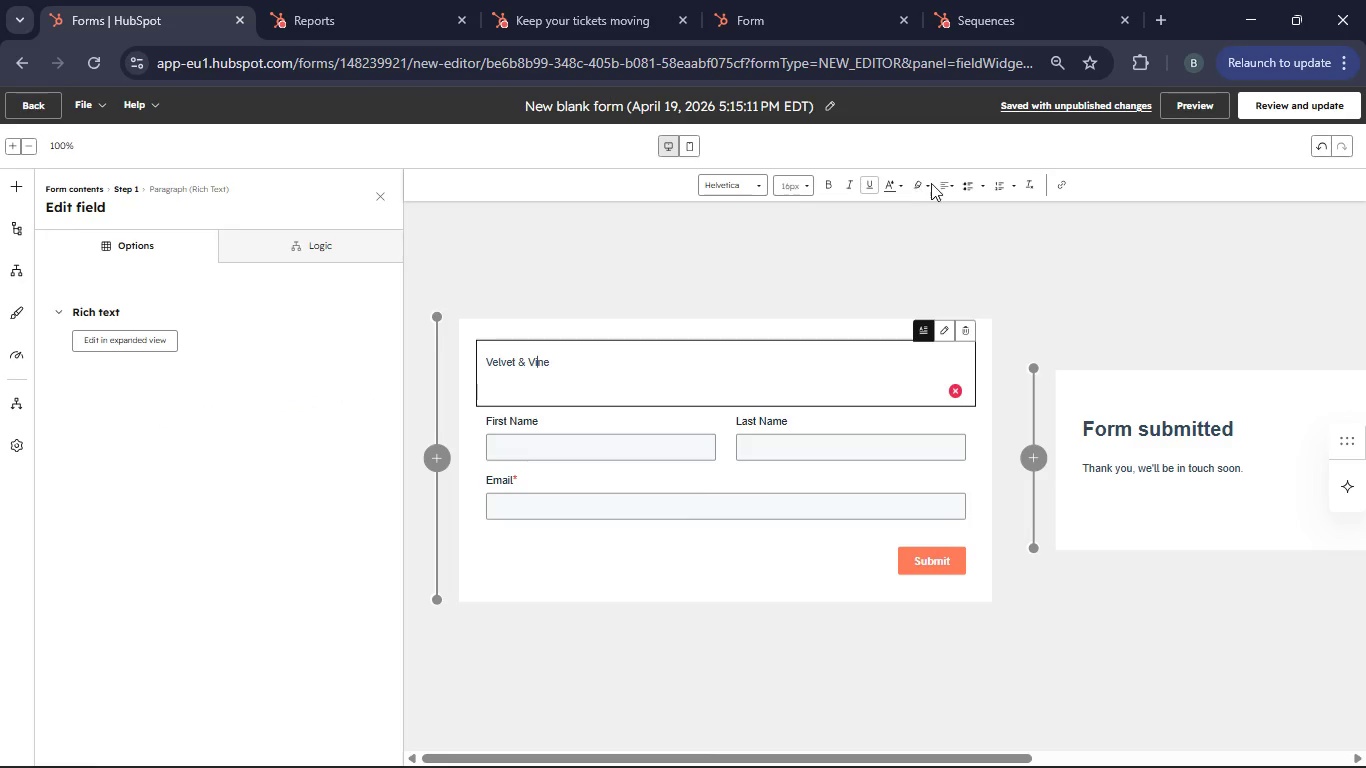 
left_click([939, 182])
 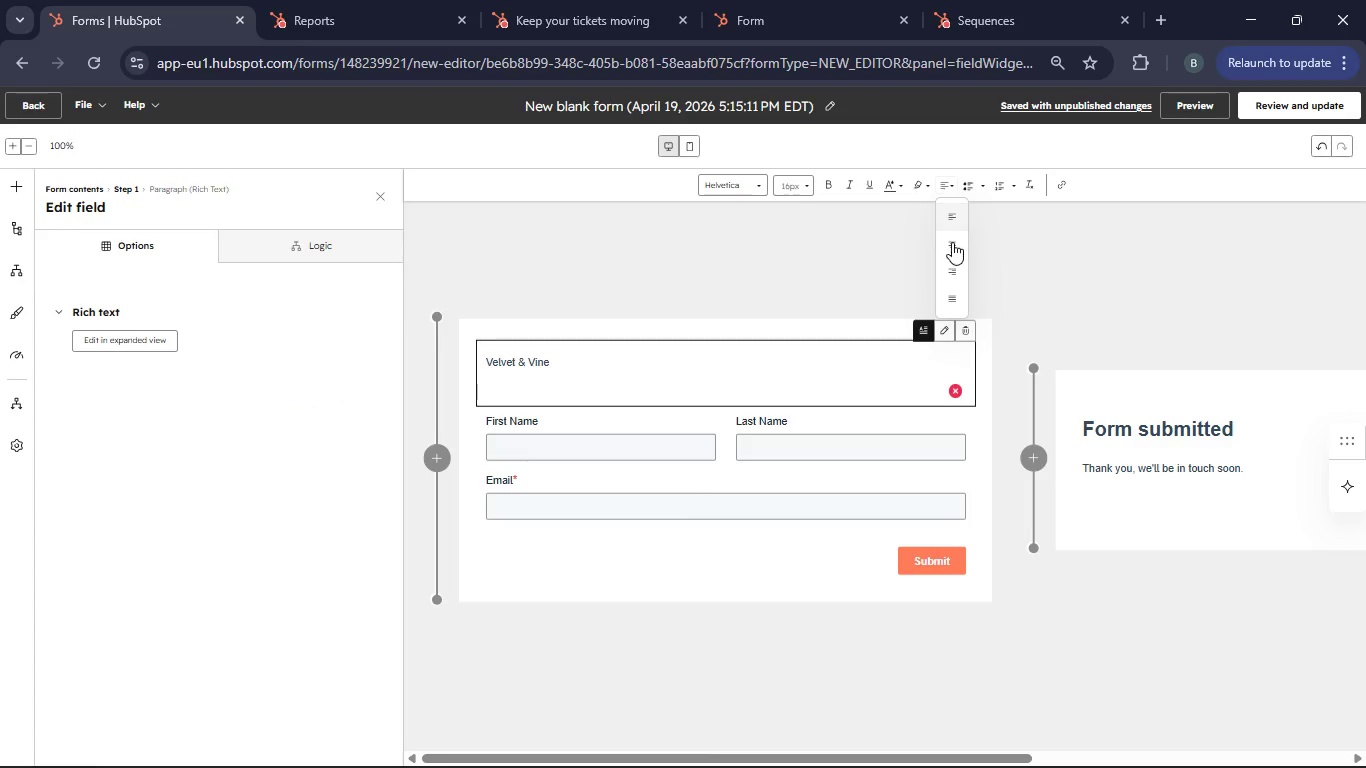 
left_click([952, 242])
 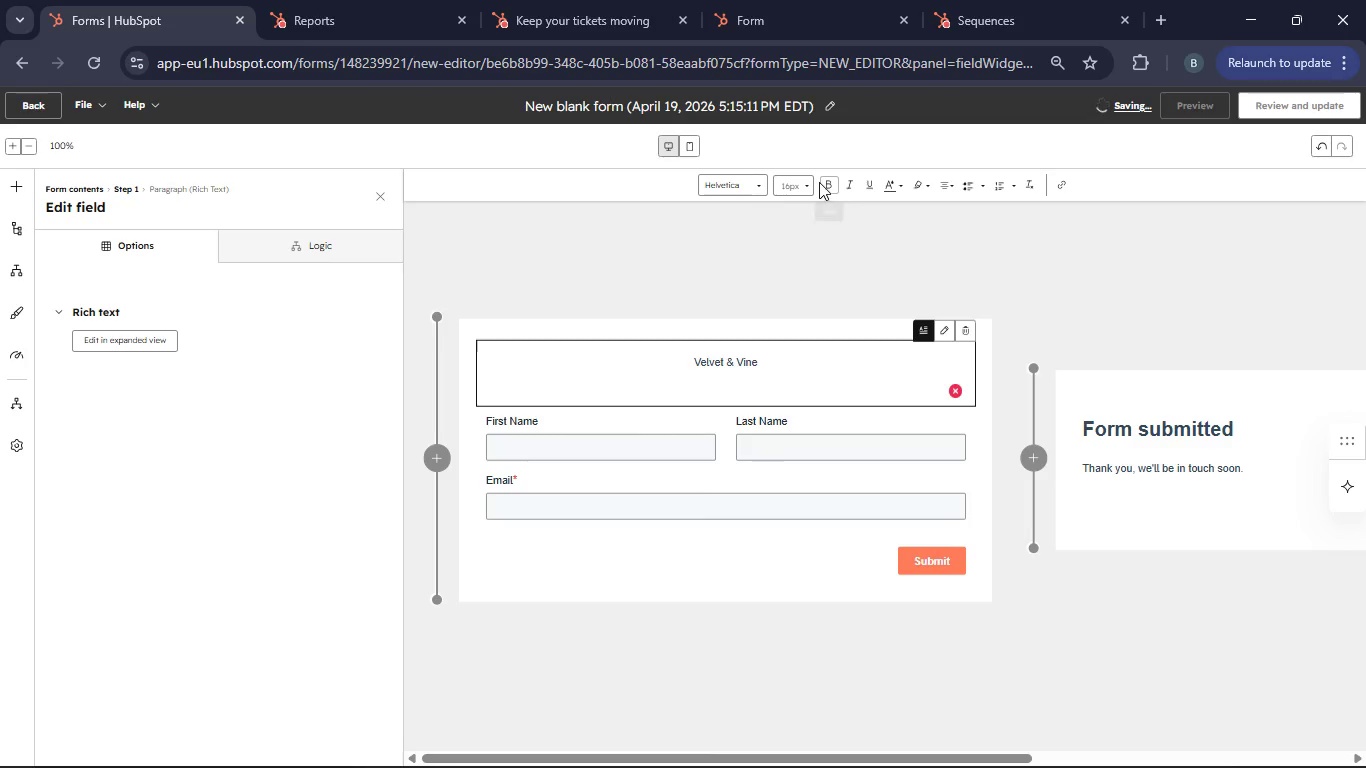 
left_click([832, 187])
 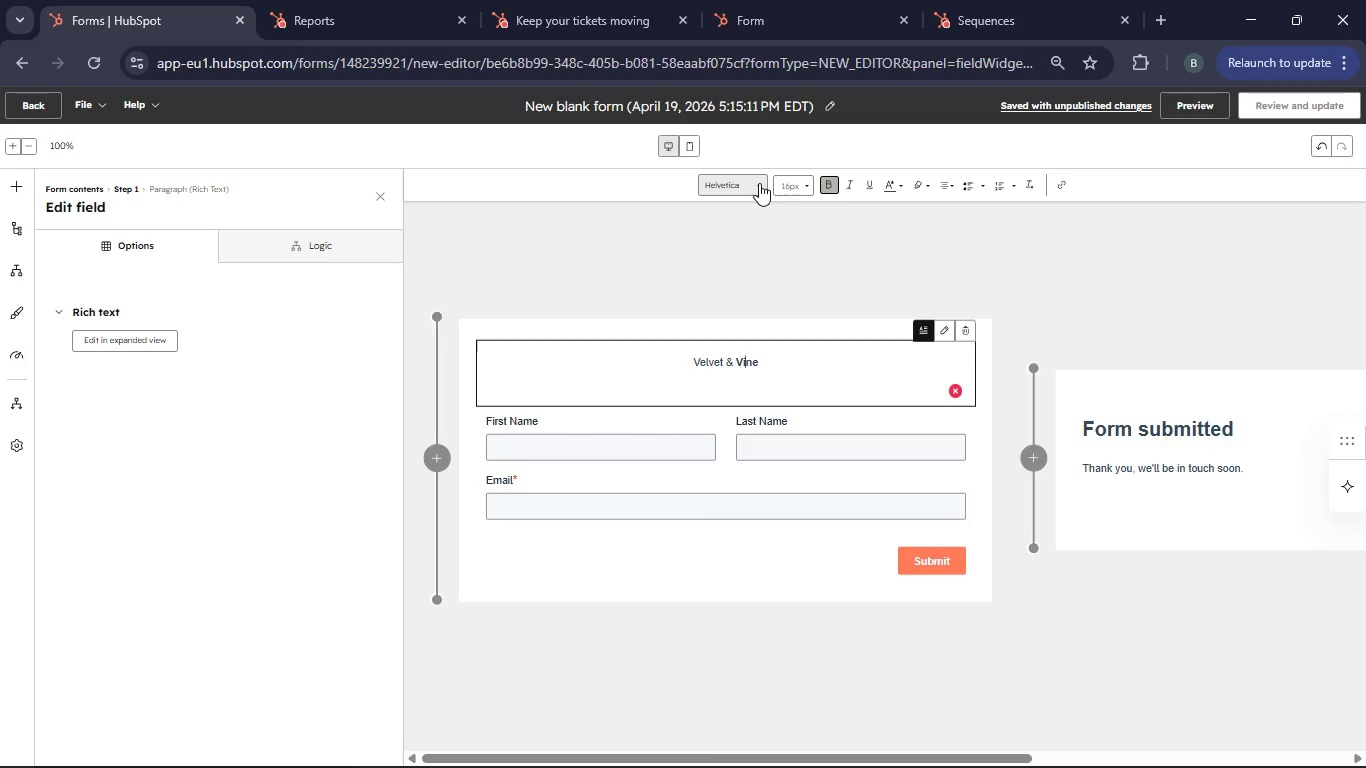 
left_click([759, 183])
 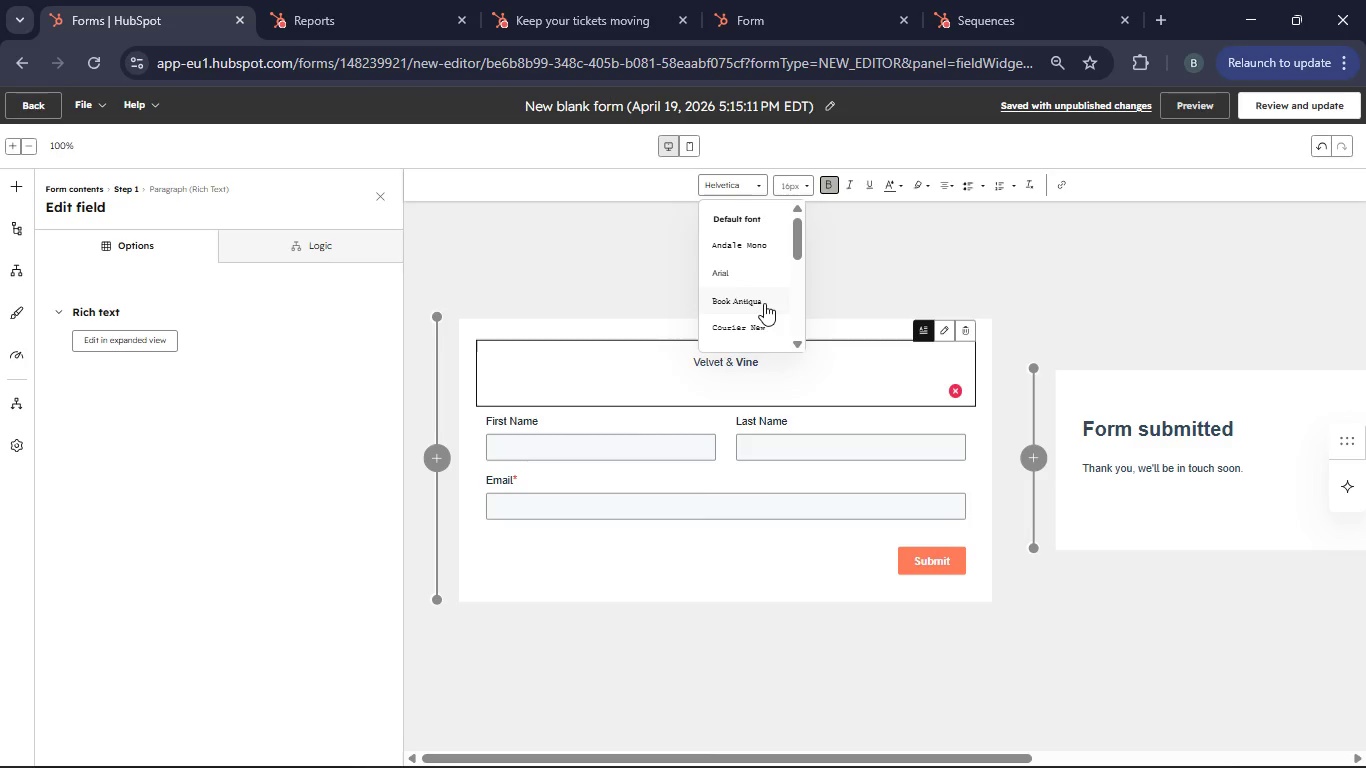 
scroll: coordinate [759, 307], scroll_direction: down, amount: 4.0
 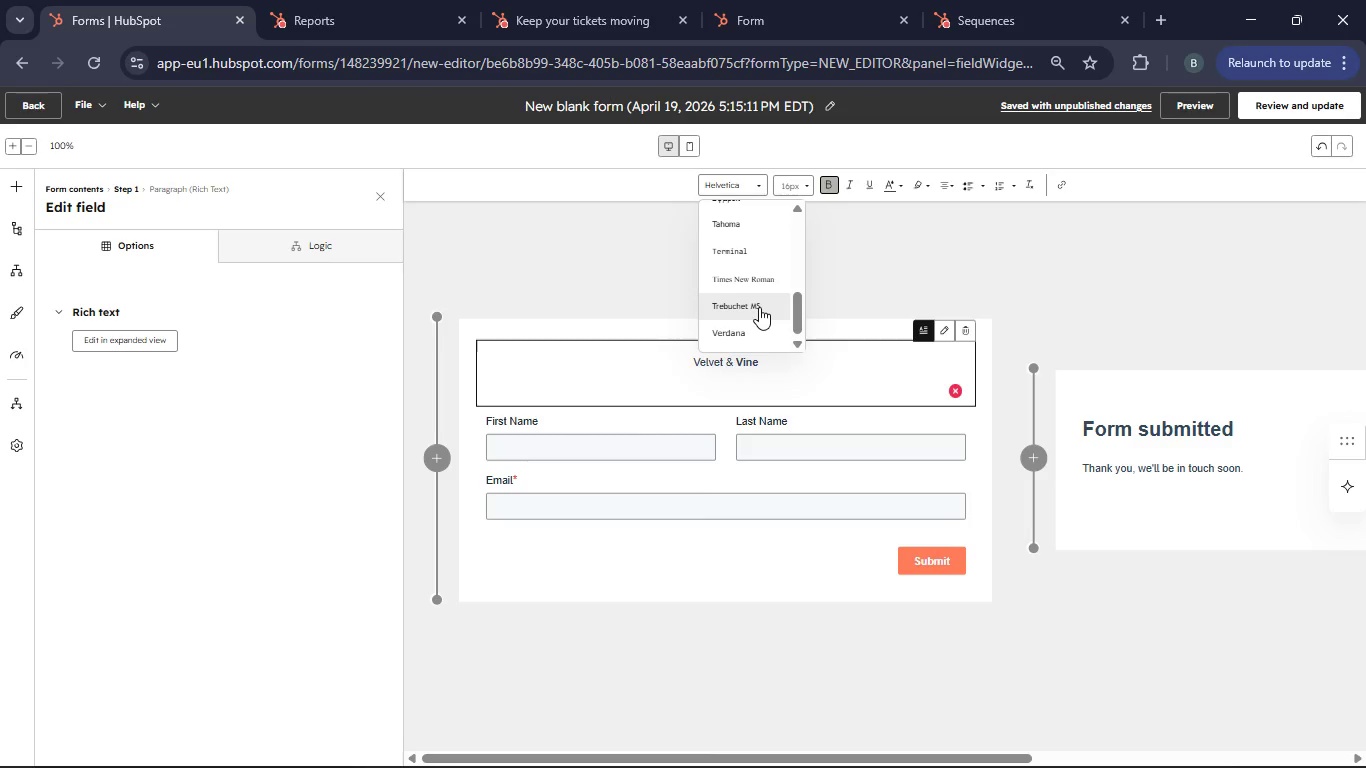 
scroll: coordinate [759, 307], scroll_direction: up, amount: 1.0
 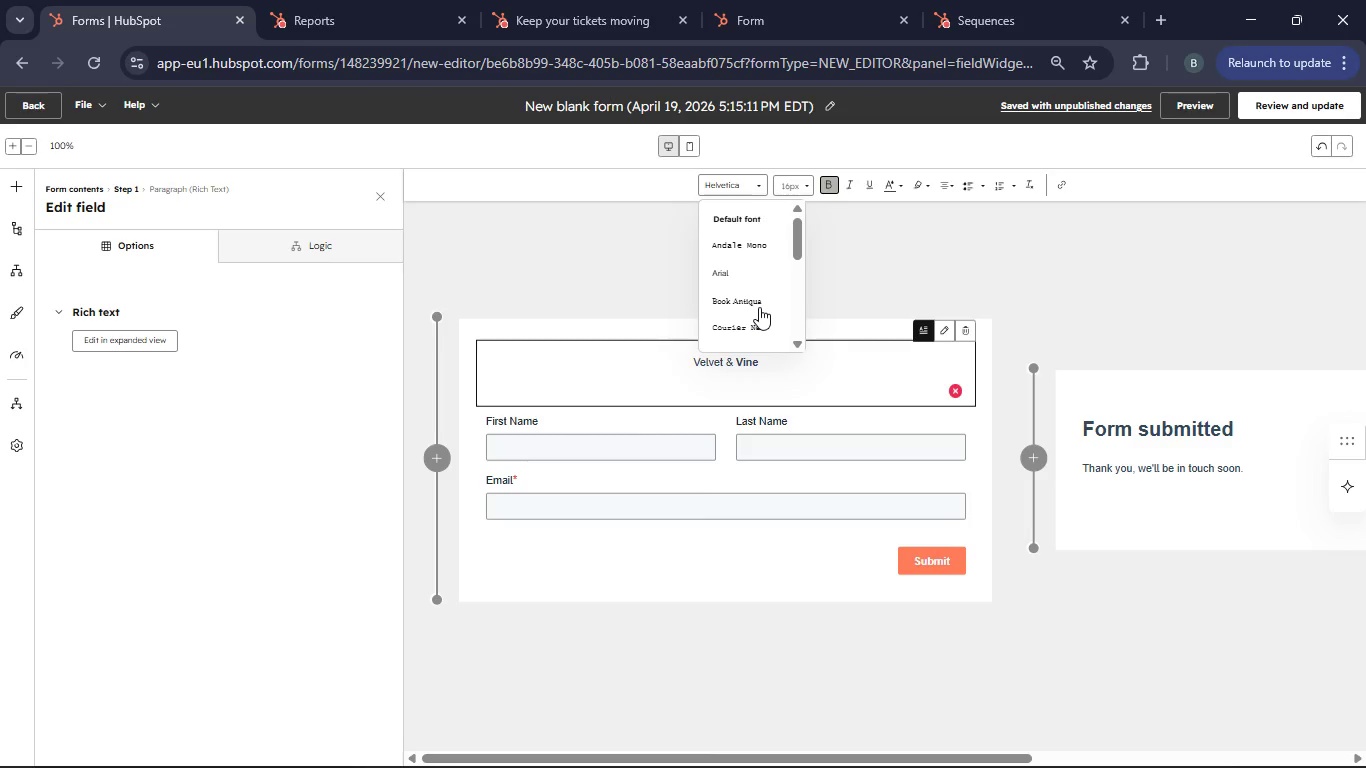 
scroll: coordinate [759, 307], scroll_direction: down, amount: 7.0
 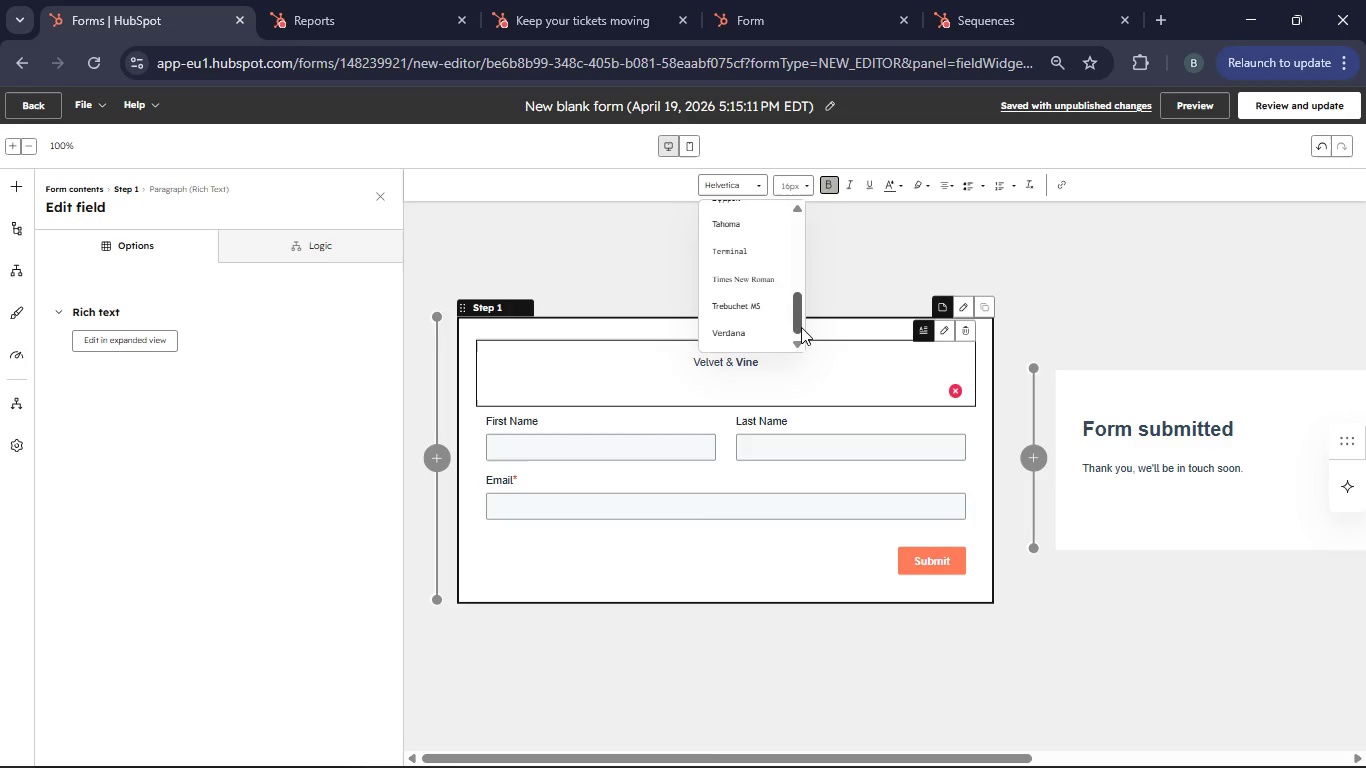 
left_click_drag(start_coordinate=[800, 326], to_coordinate=[803, 252])
 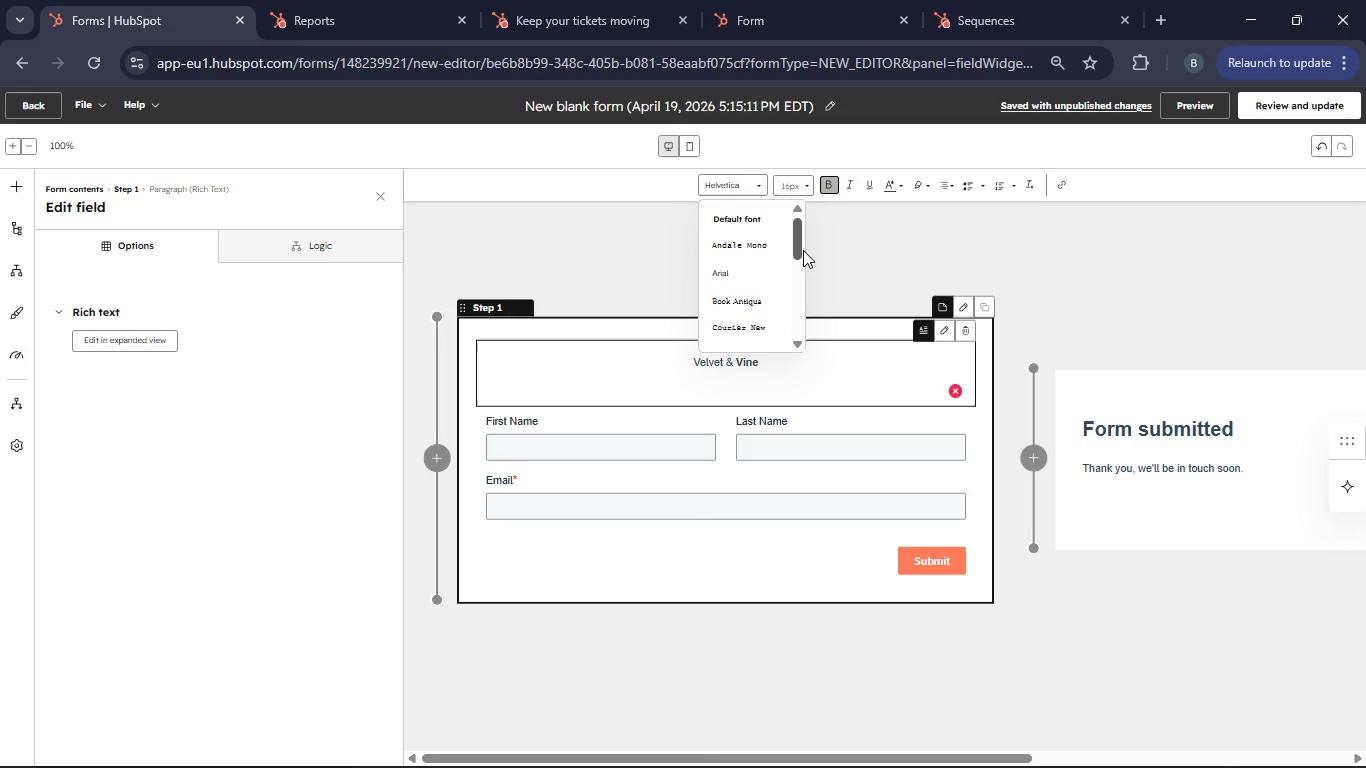 
left_click_drag(start_coordinate=[803, 250], to_coordinate=[802, 230])
 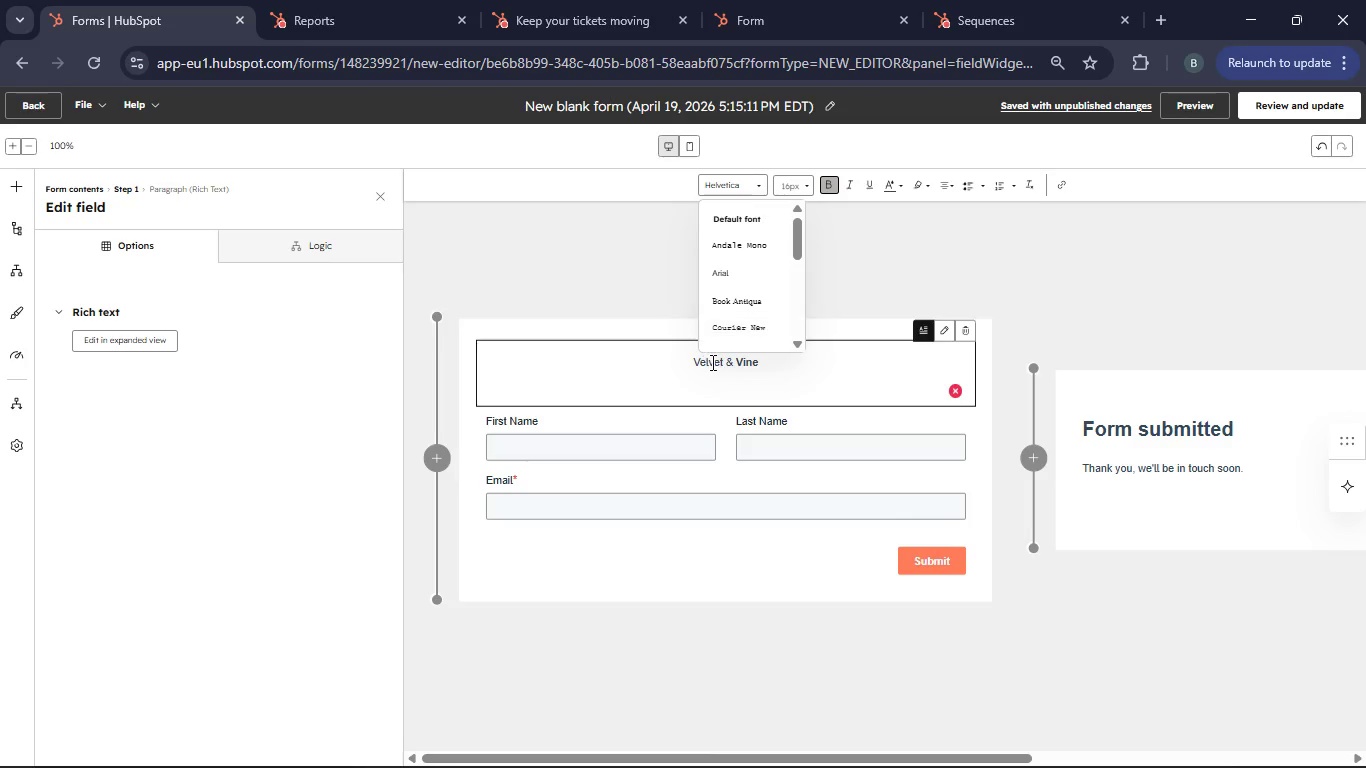 
left_click([711, 362])
 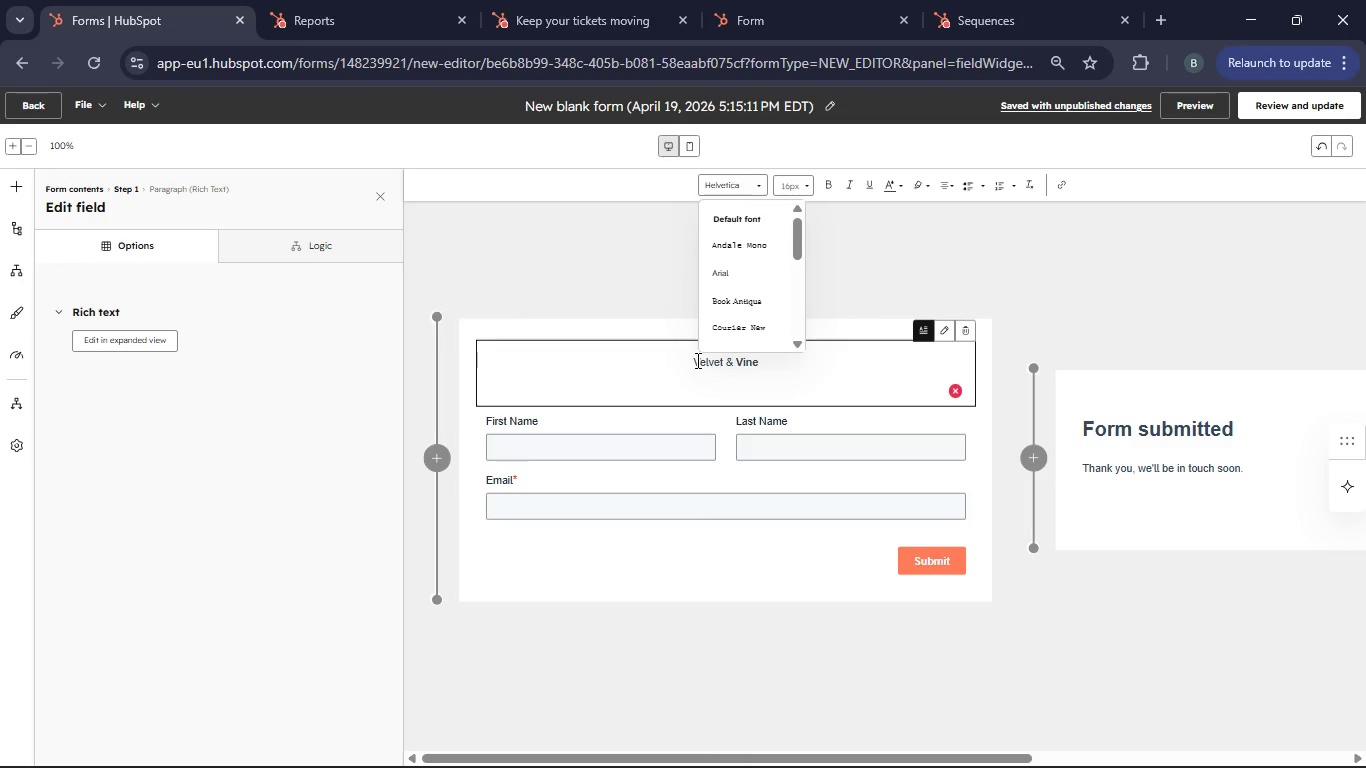 
left_click_drag(start_coordinate=[694, 360], to_coordinate=[768, 370])
 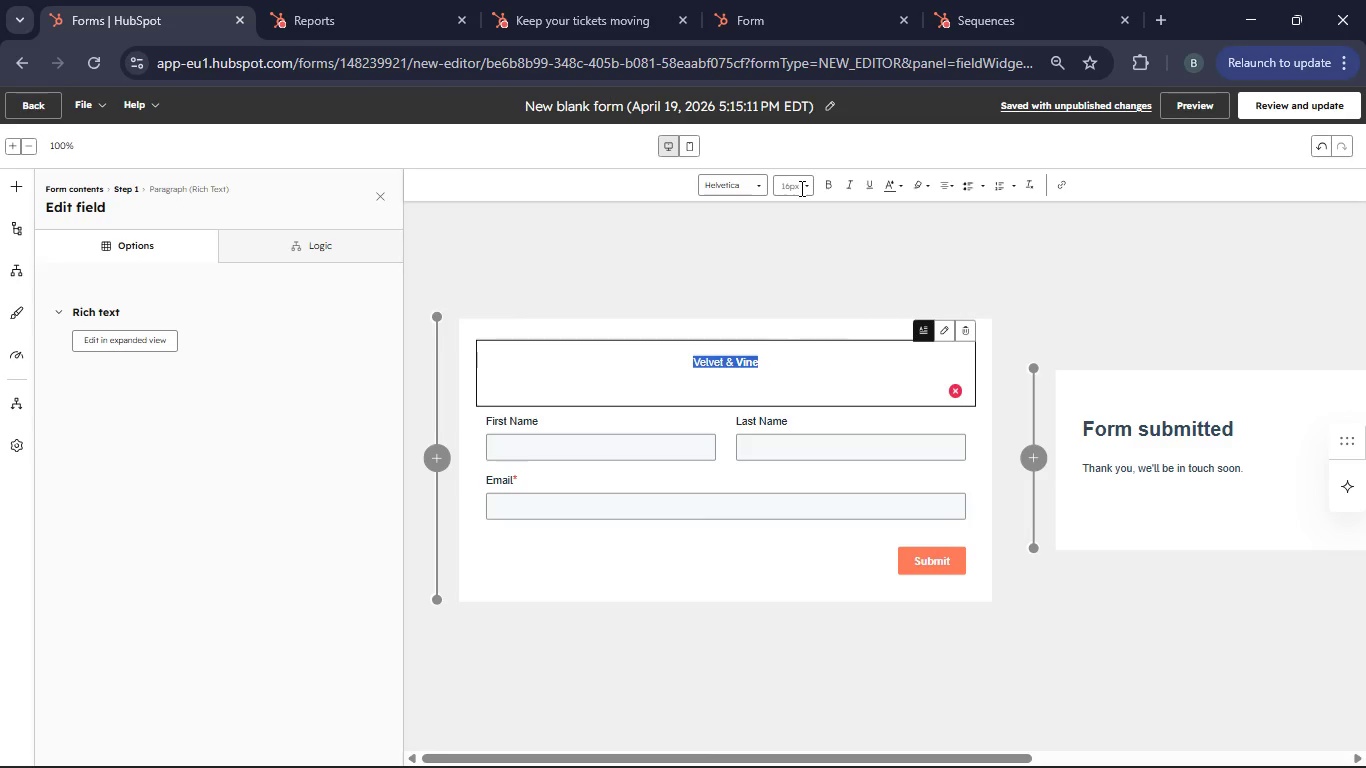 
left_click([800, 182])
 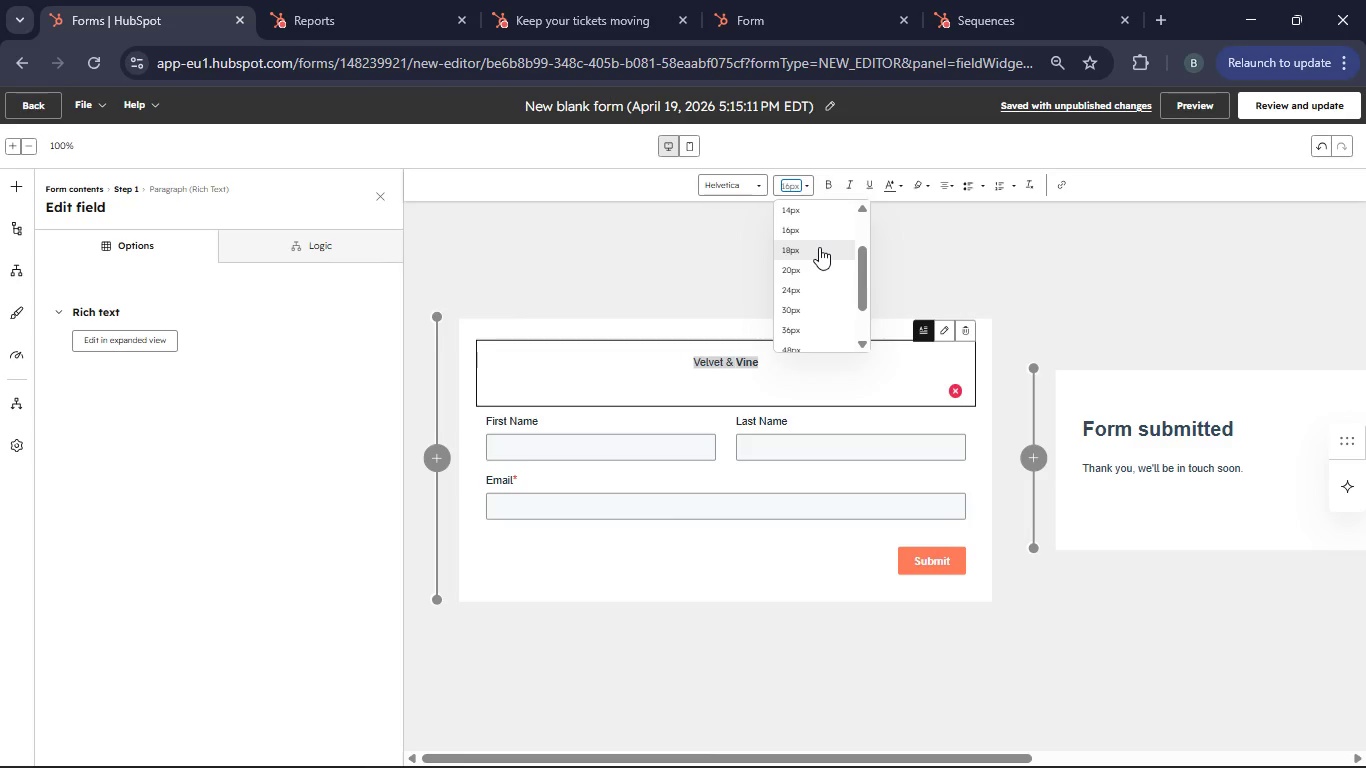 
left_click([819, 247])
 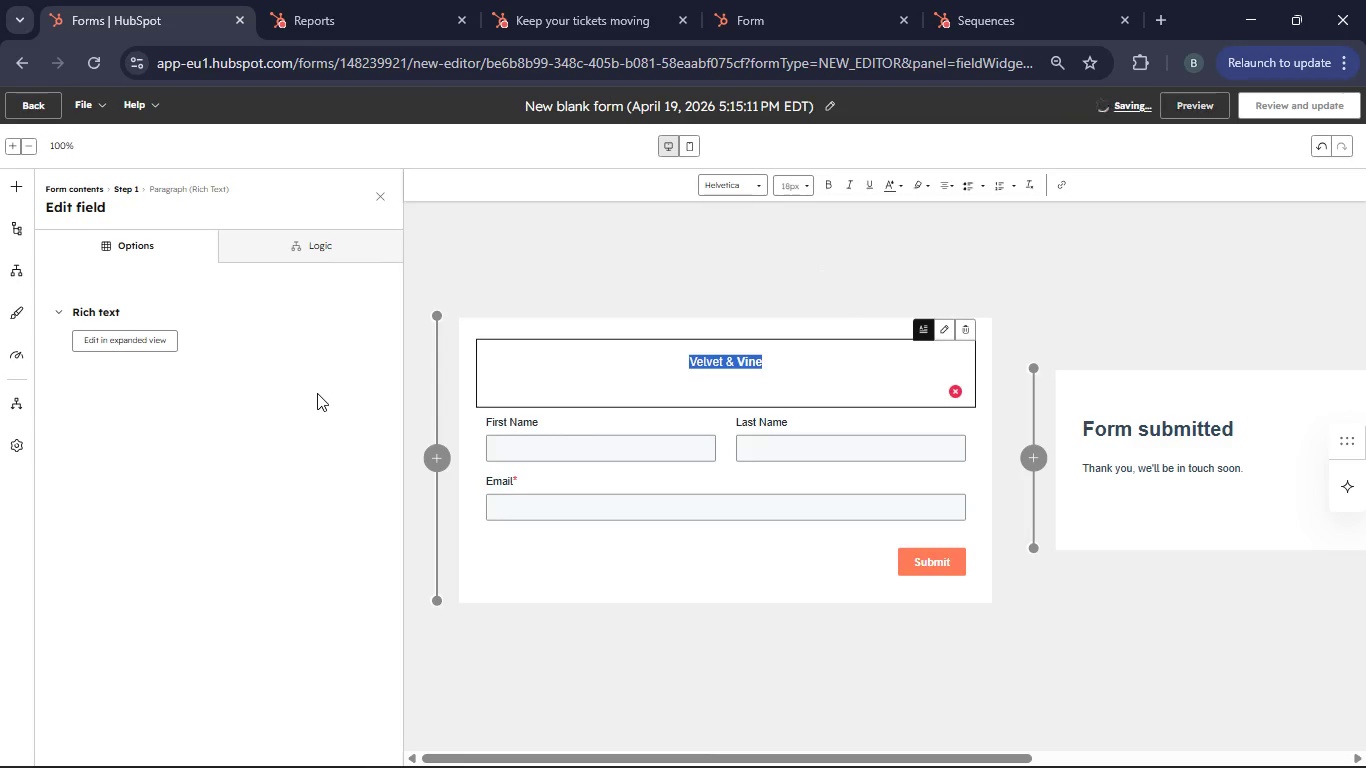 
left_click([317, 393])
 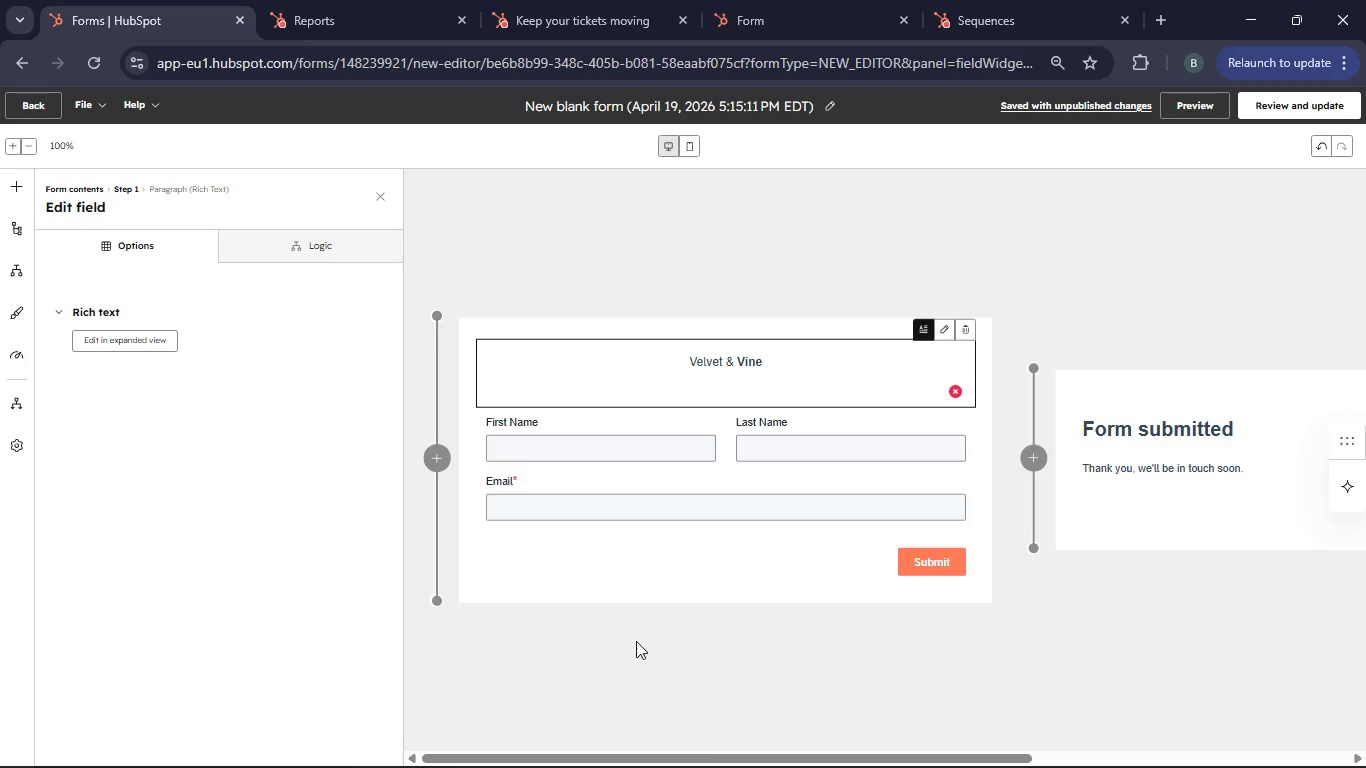 
left_click([577, 658])
 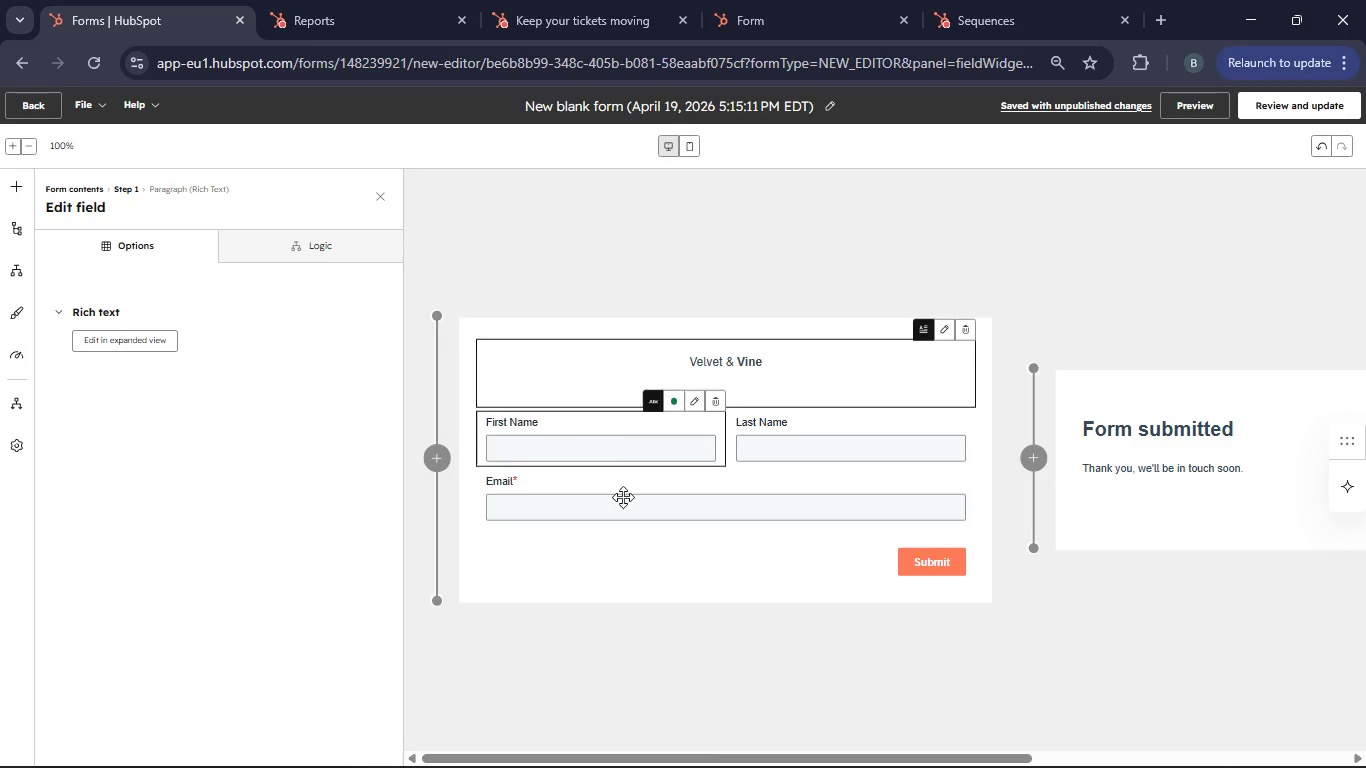 
left_click([660, 559])
 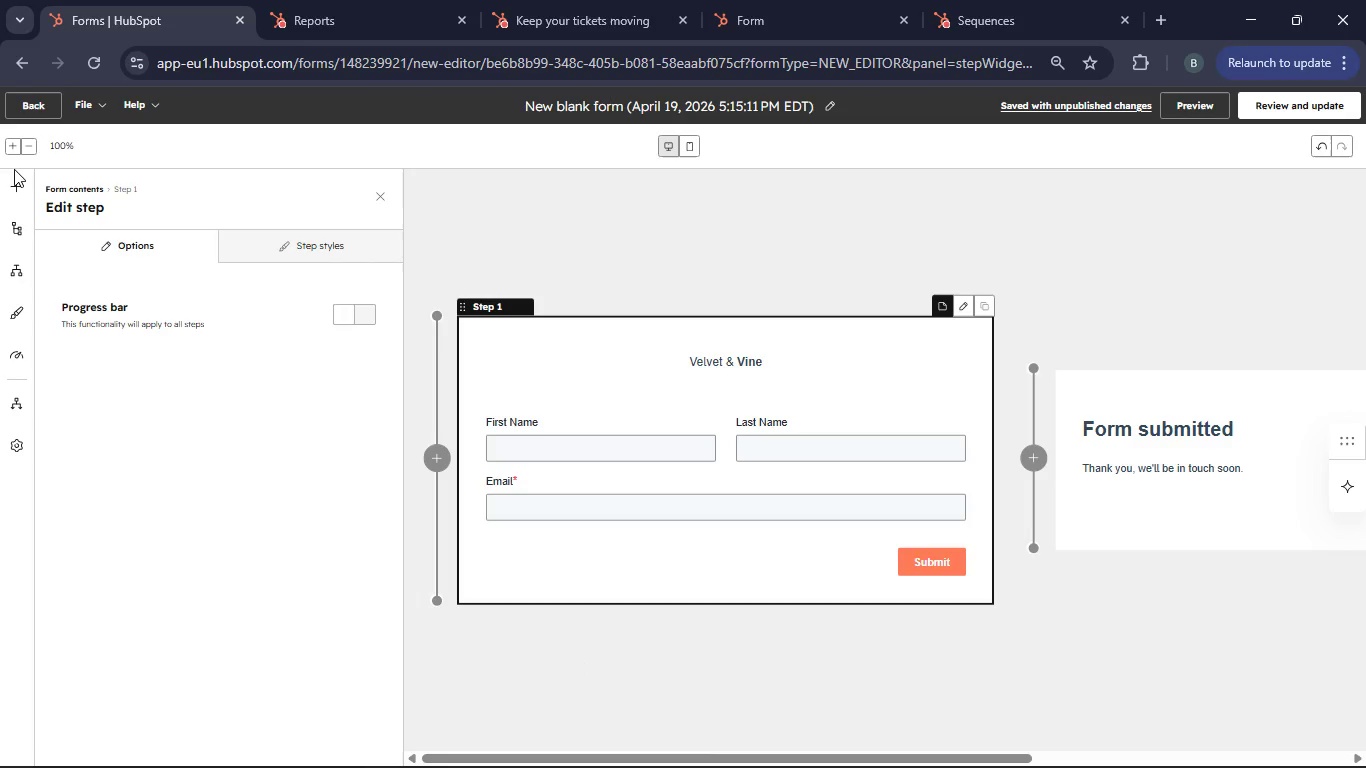 
left_click([11, 181])
 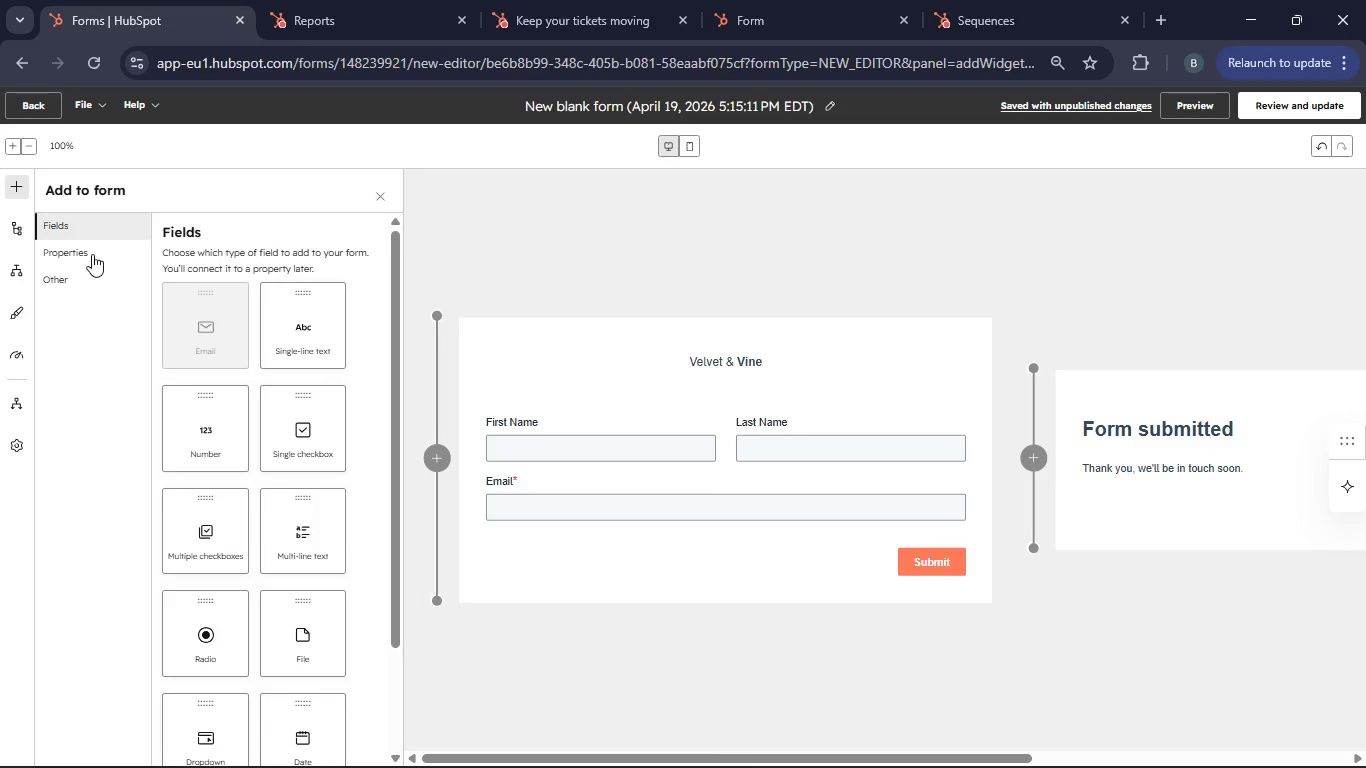 
wait(6.52)
 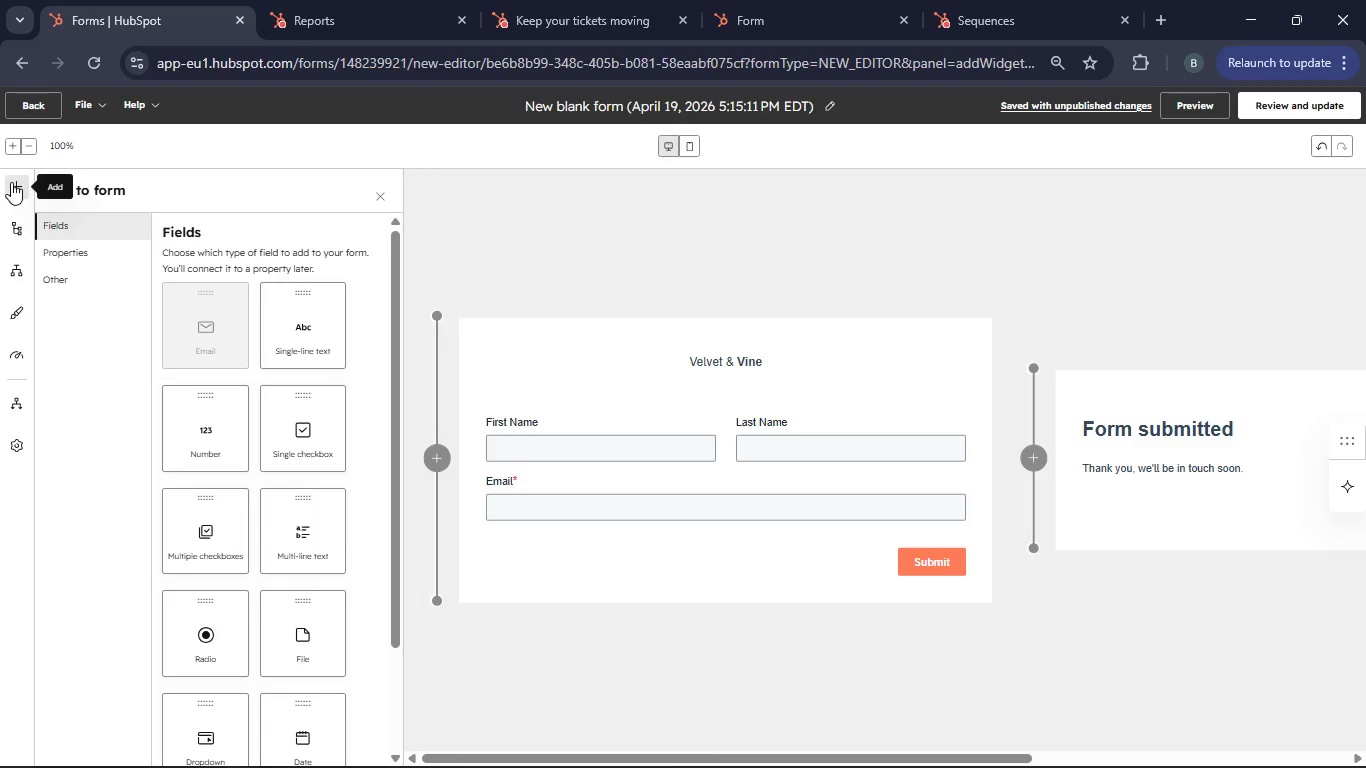 
scroll: coordinate [274, 464], scroll_direction: down, amount: 2.0
 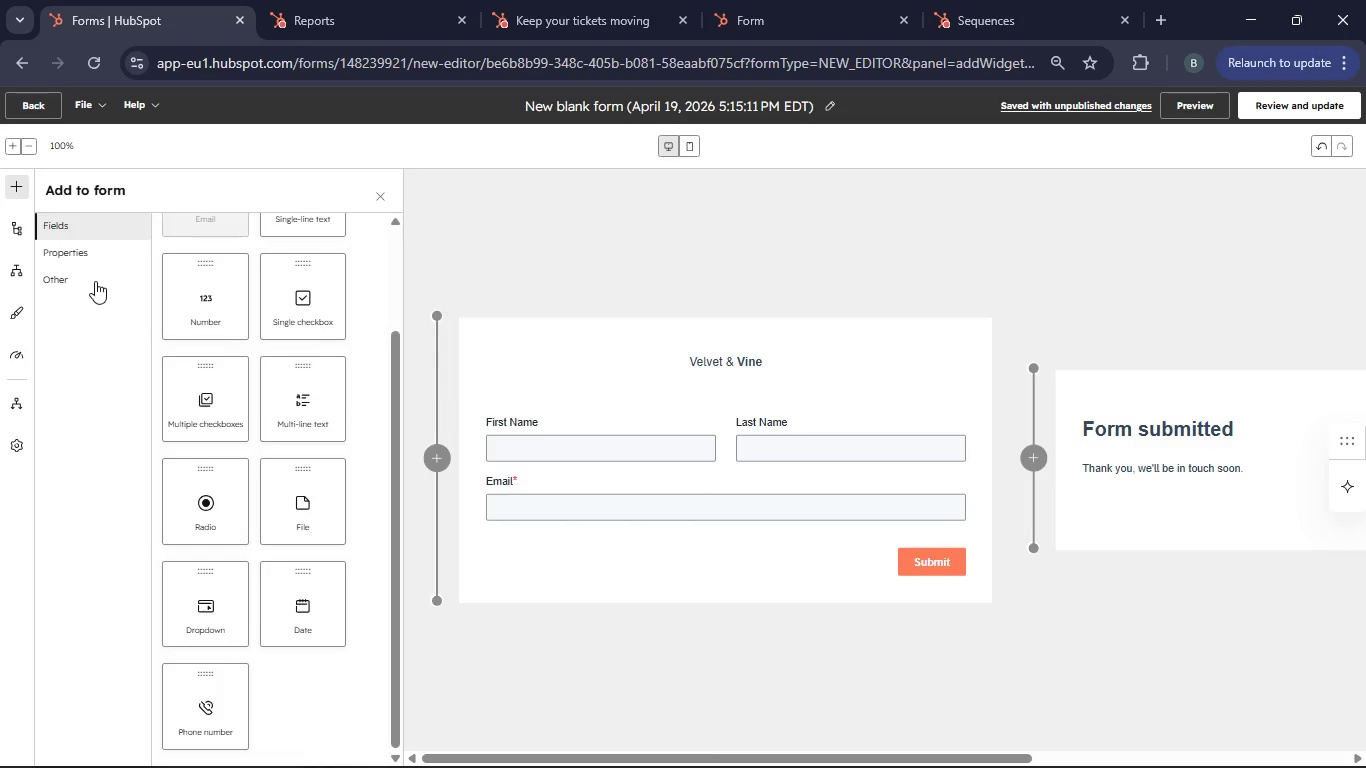 
left_click([90, 272])
 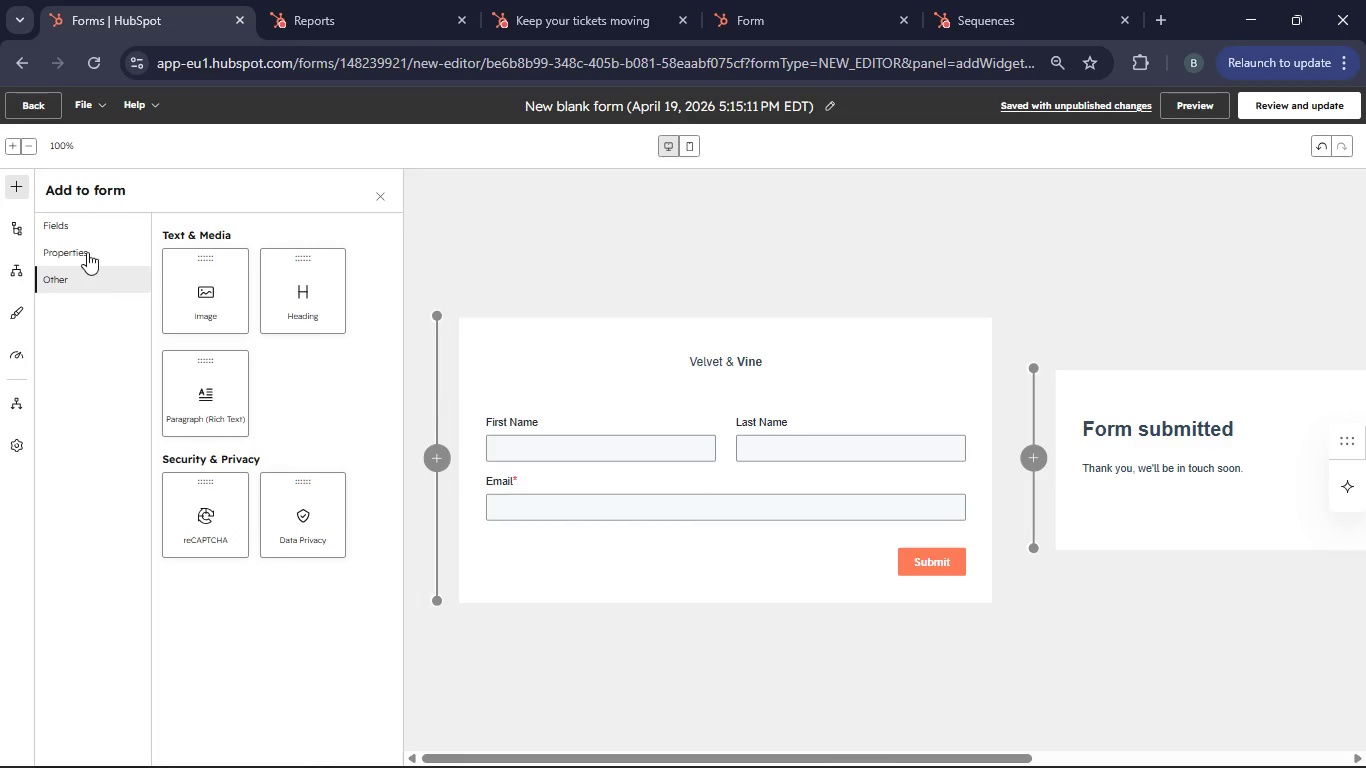 
left_click([87, 250])
 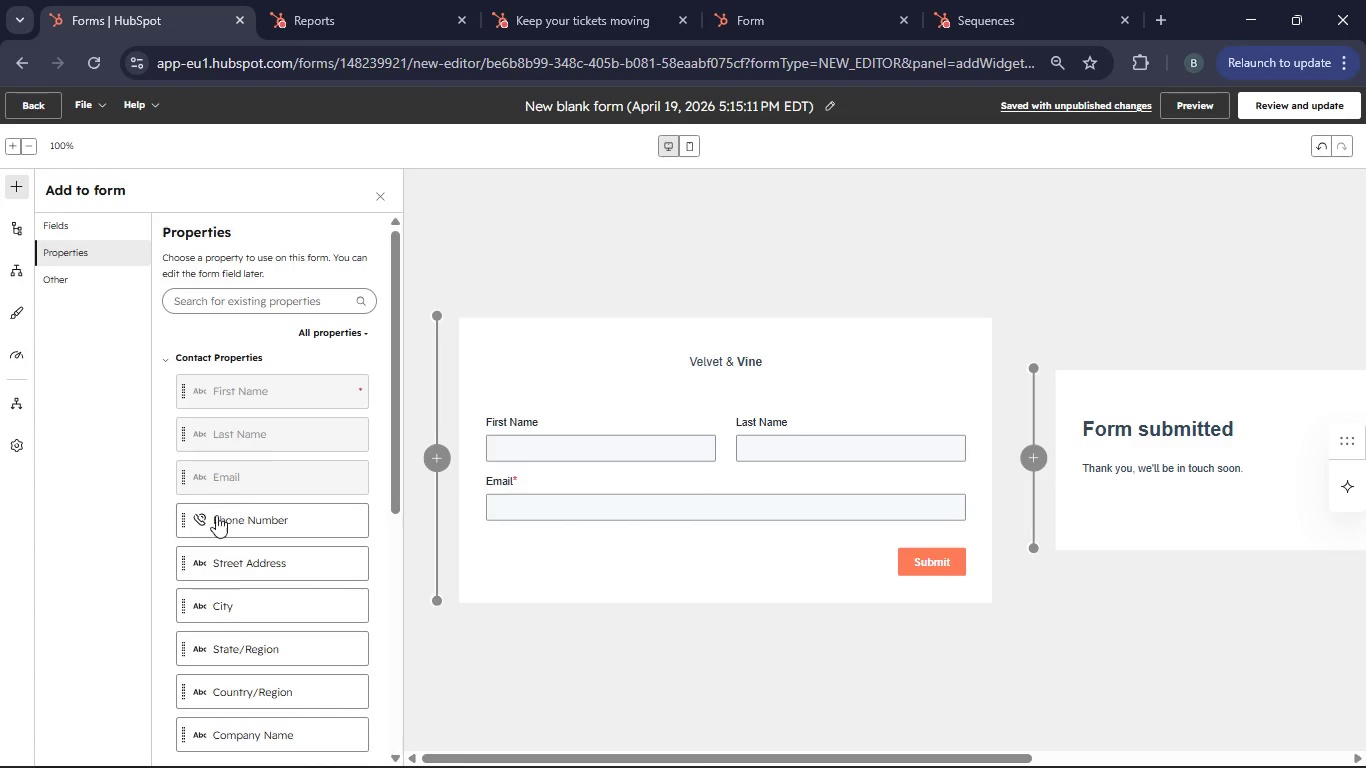 
left_click([196, 511])
 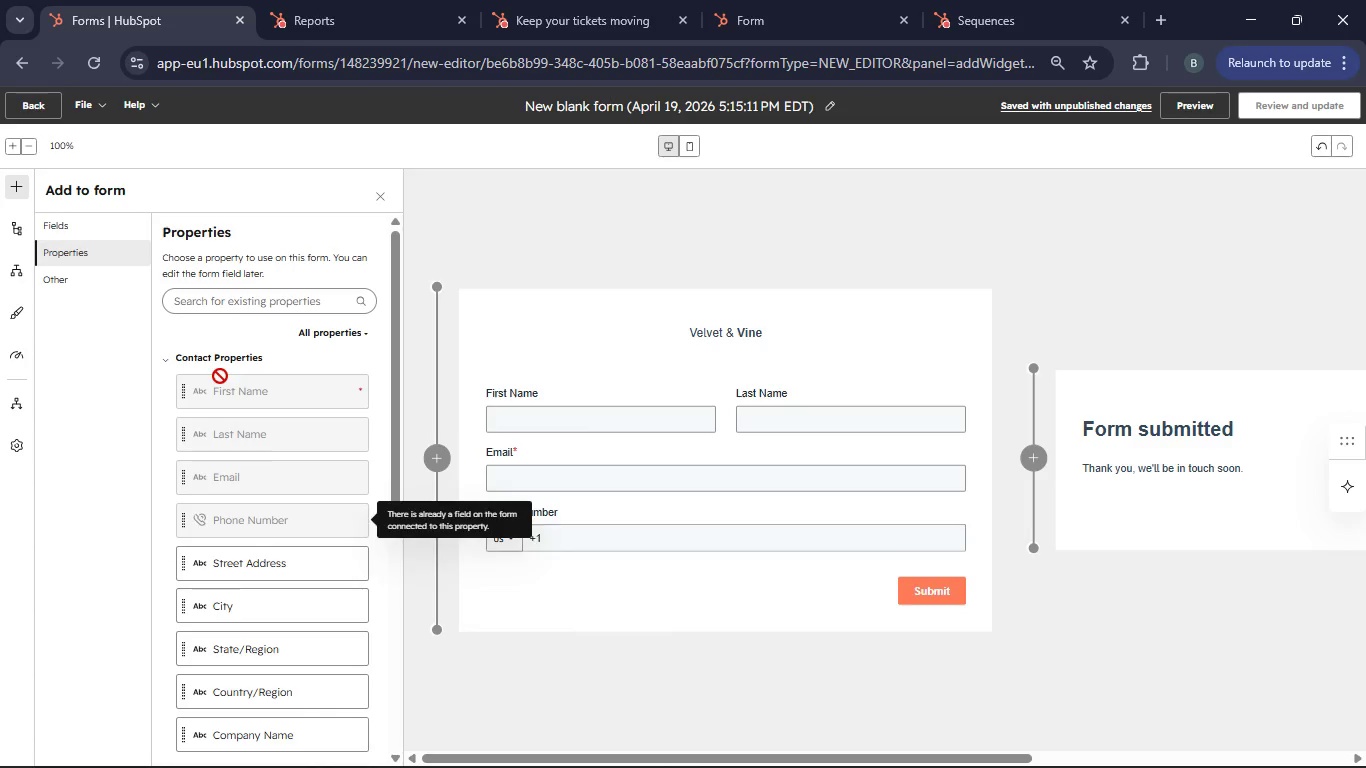 
left_click([243, 292])
 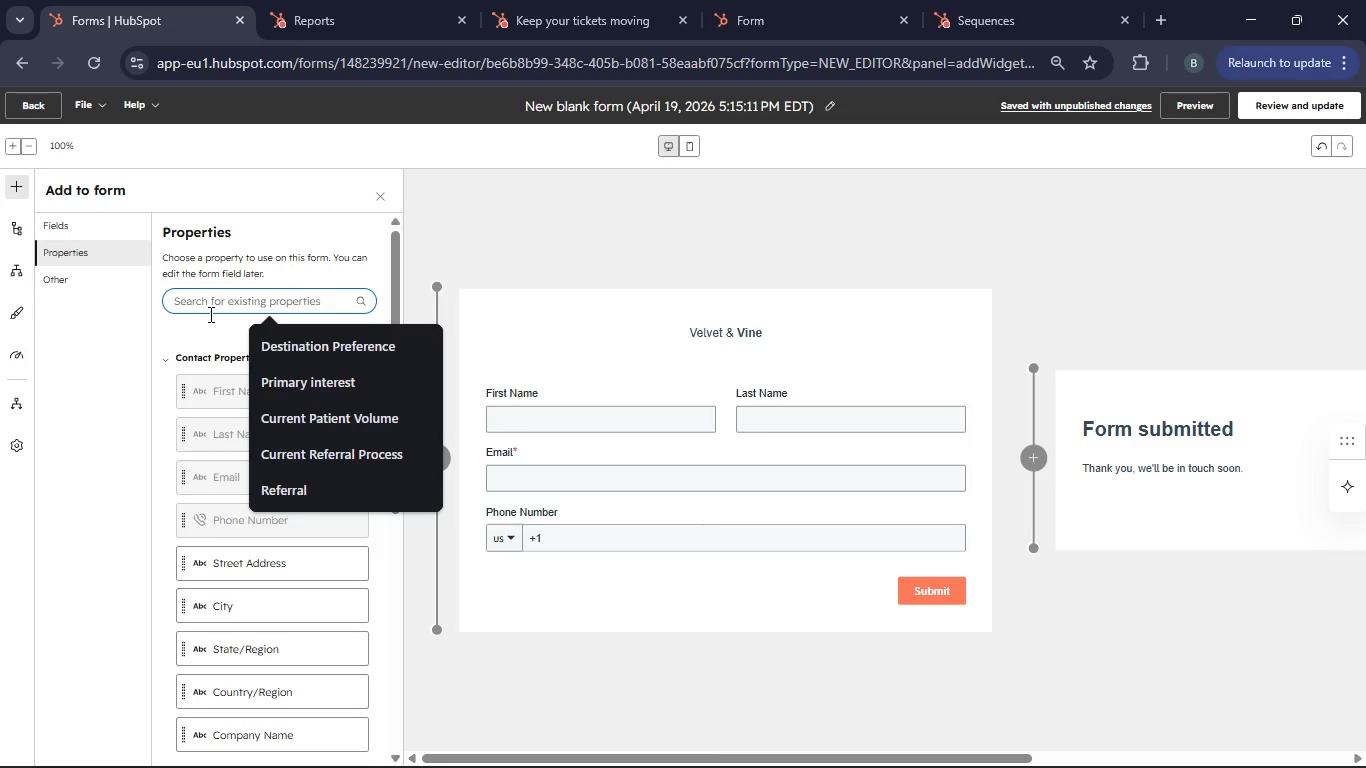 
type(Preferred Brewing Method)
 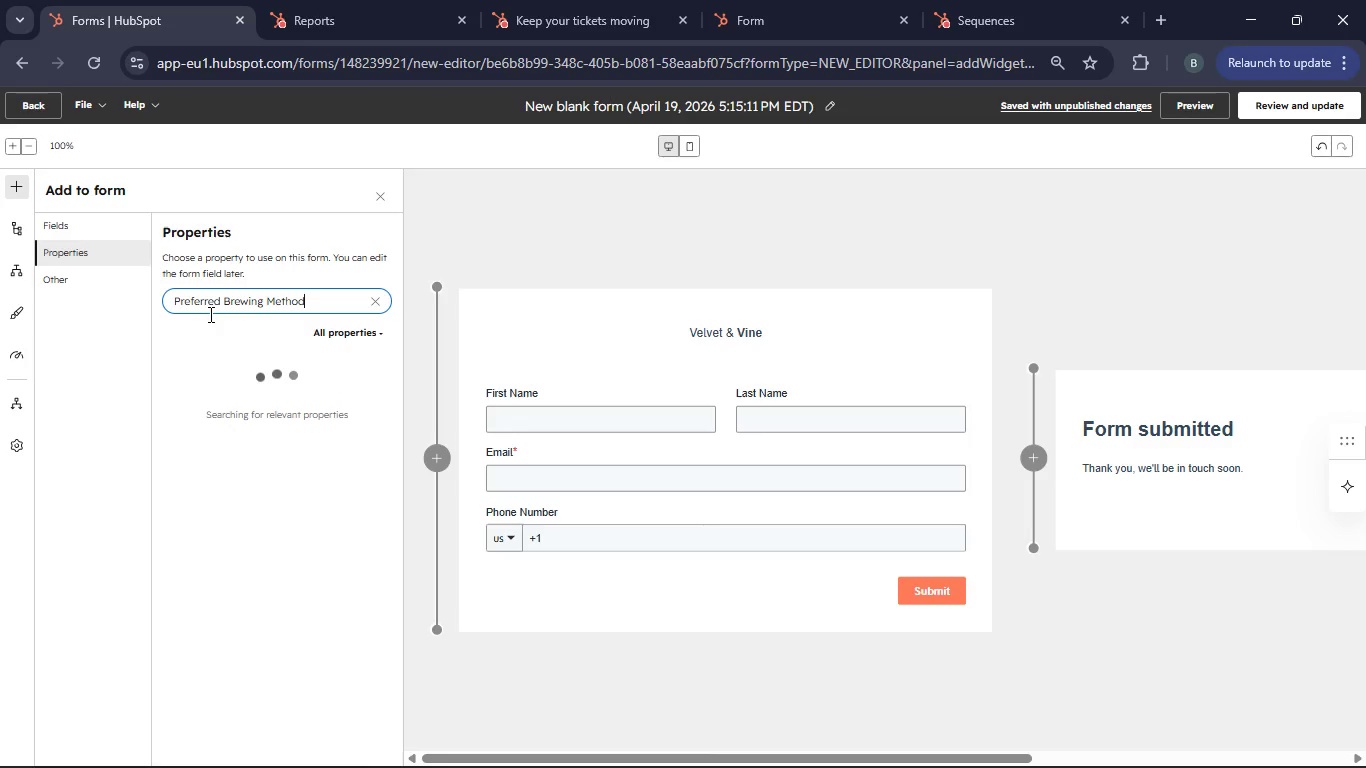 
left_click([182, 396])
 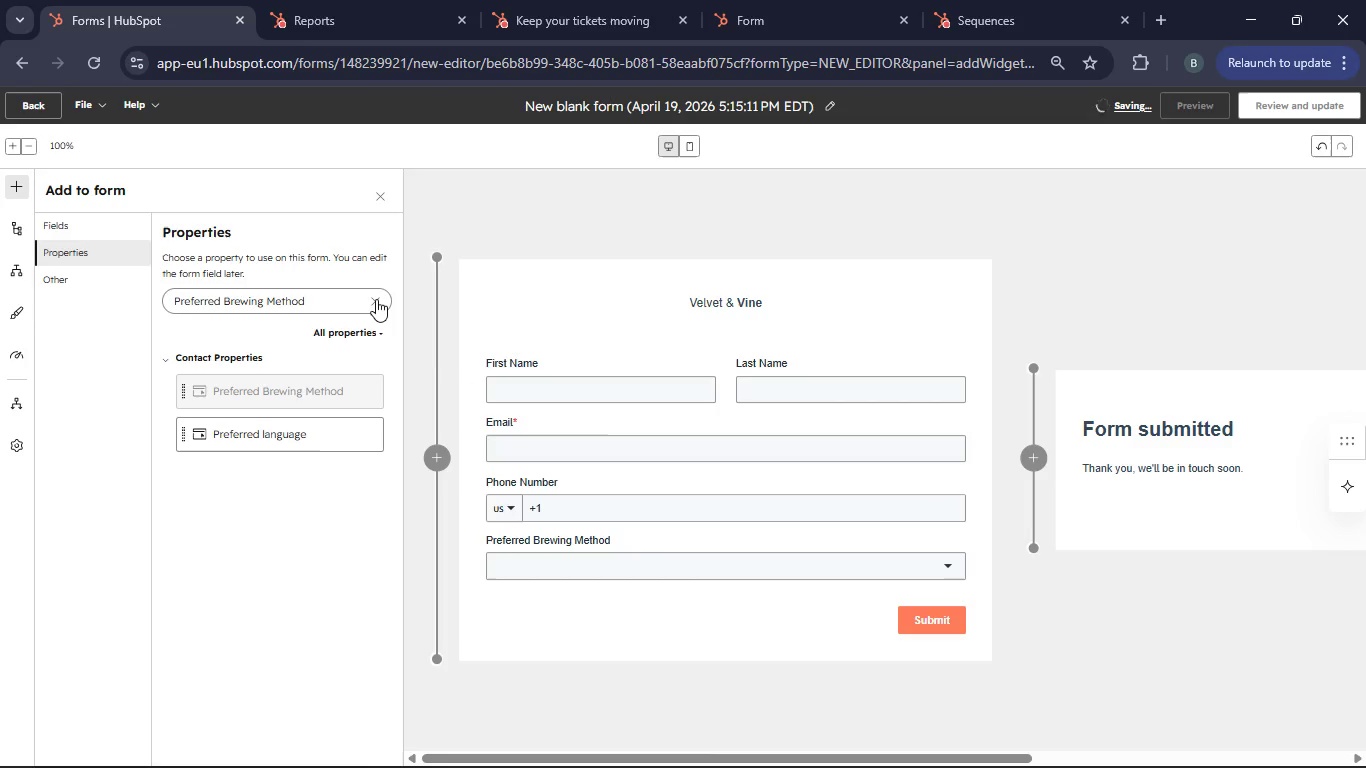 
left_click([376, 299])
 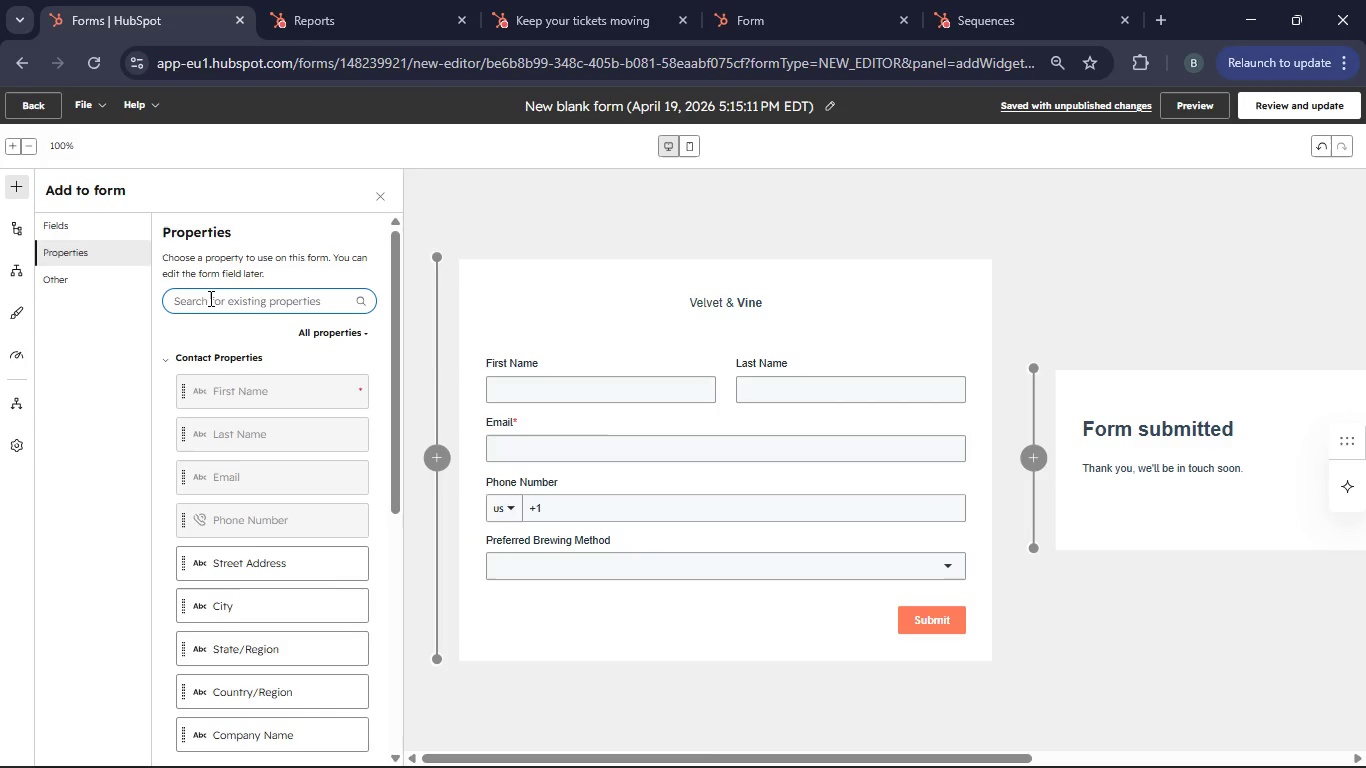 
left_click([209, 298])
 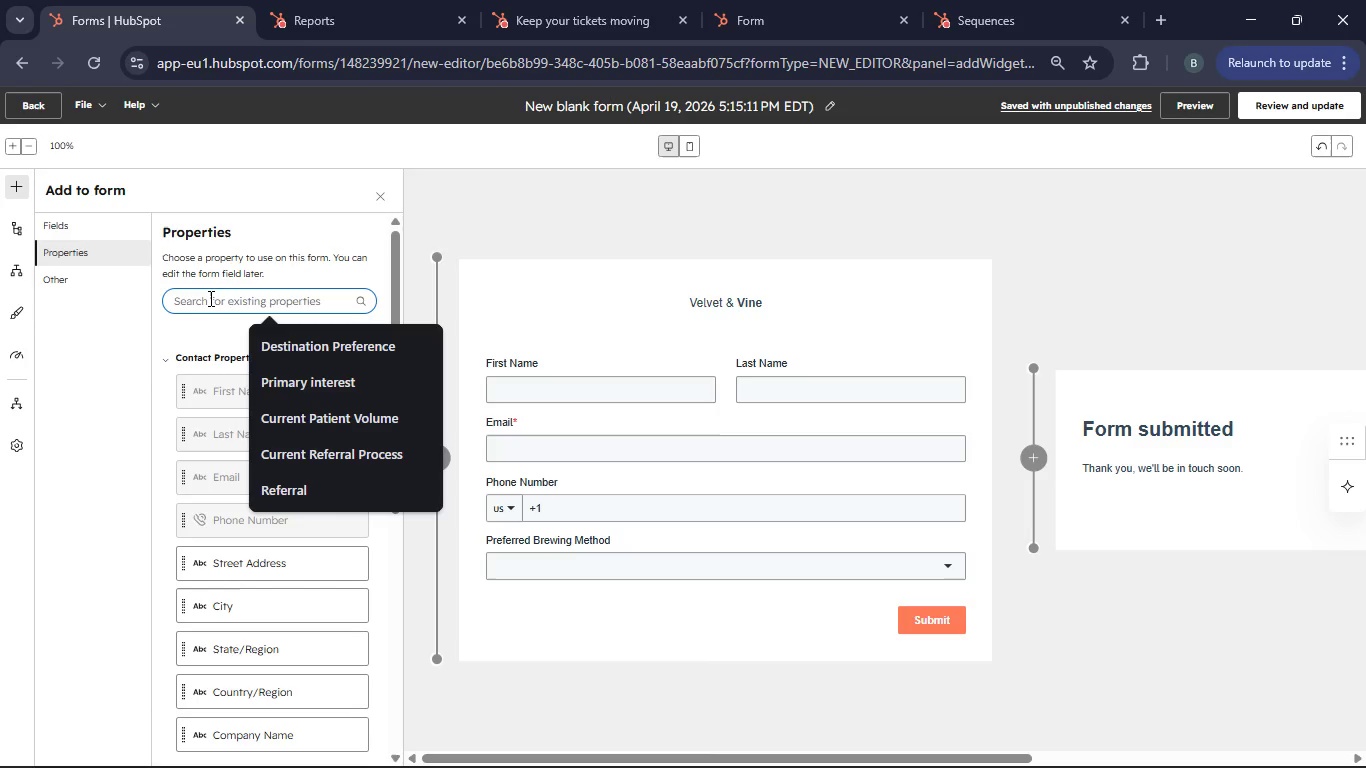 
wait(5.19)
 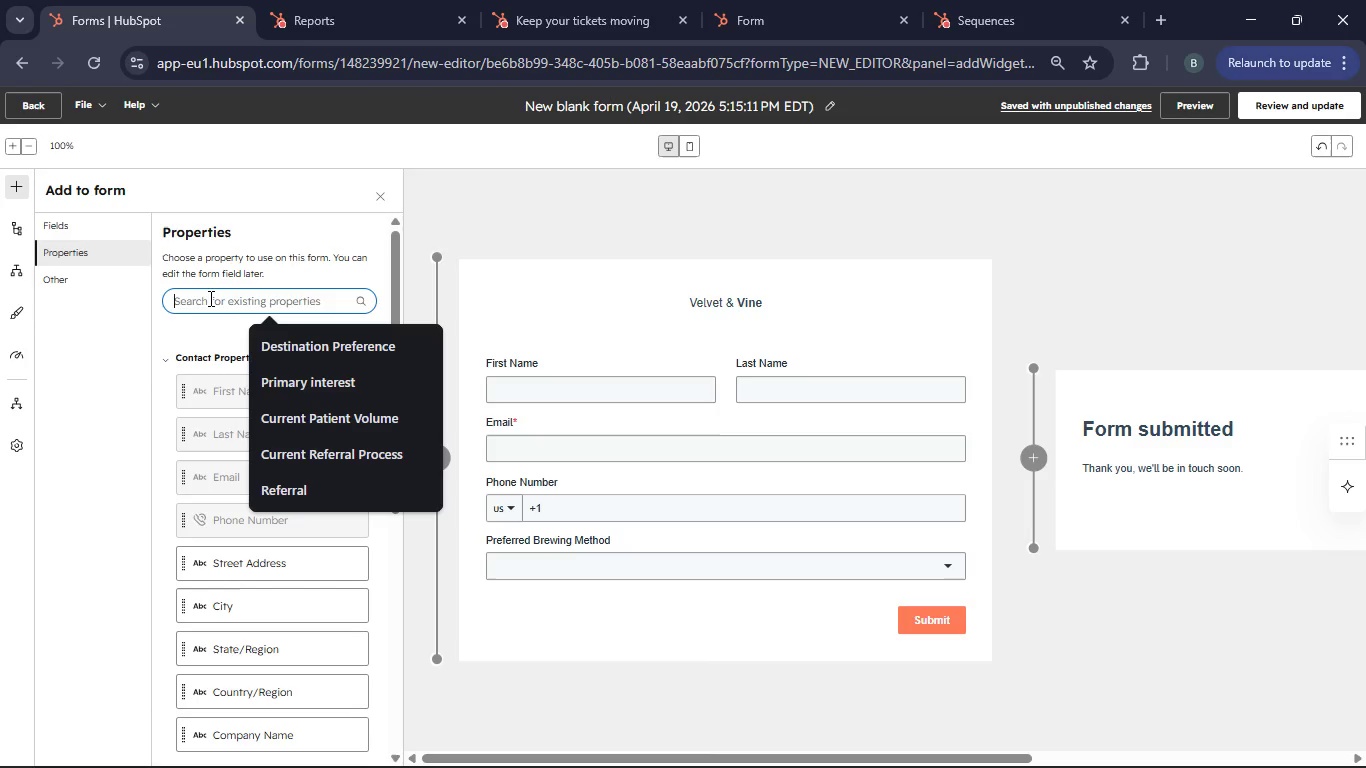 
key(Enter)
 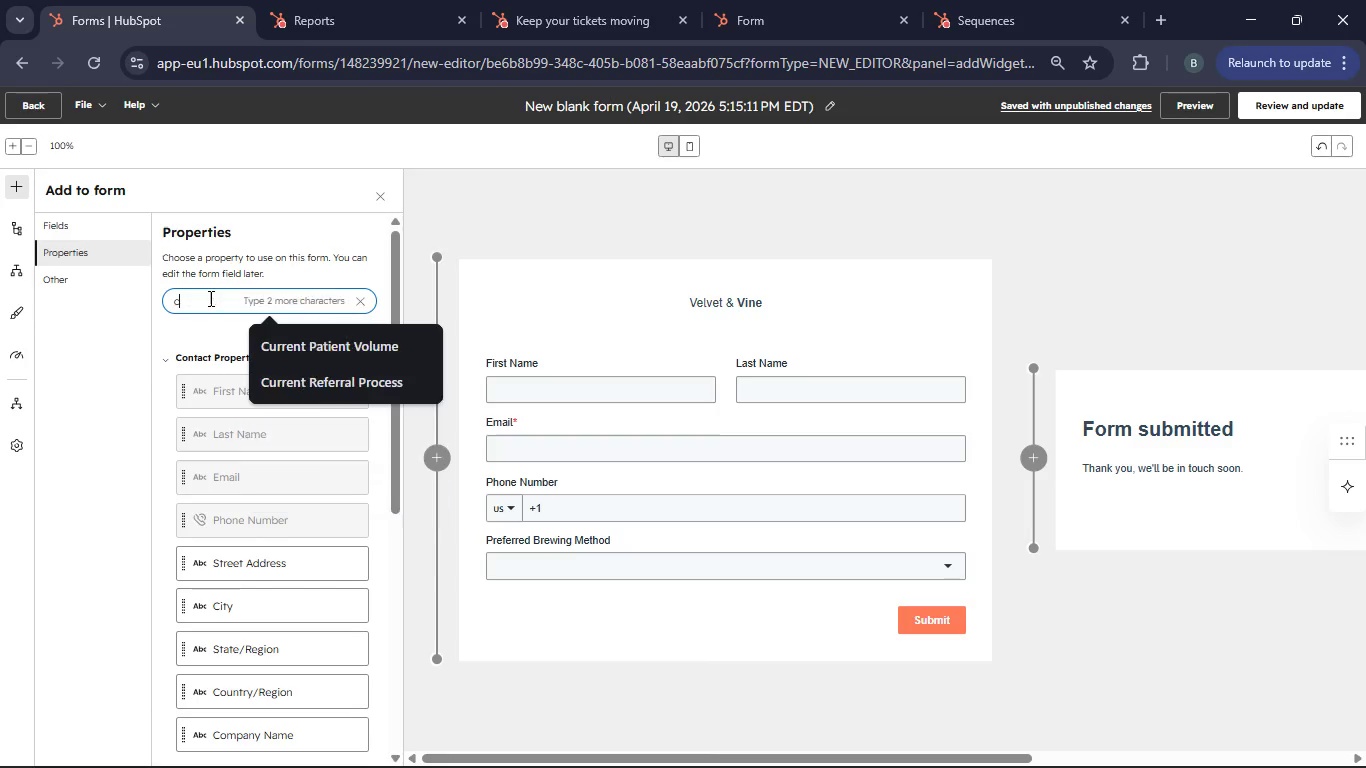 
type(c)
key(Backspace)
type(Coffe Consumption Frequency)
 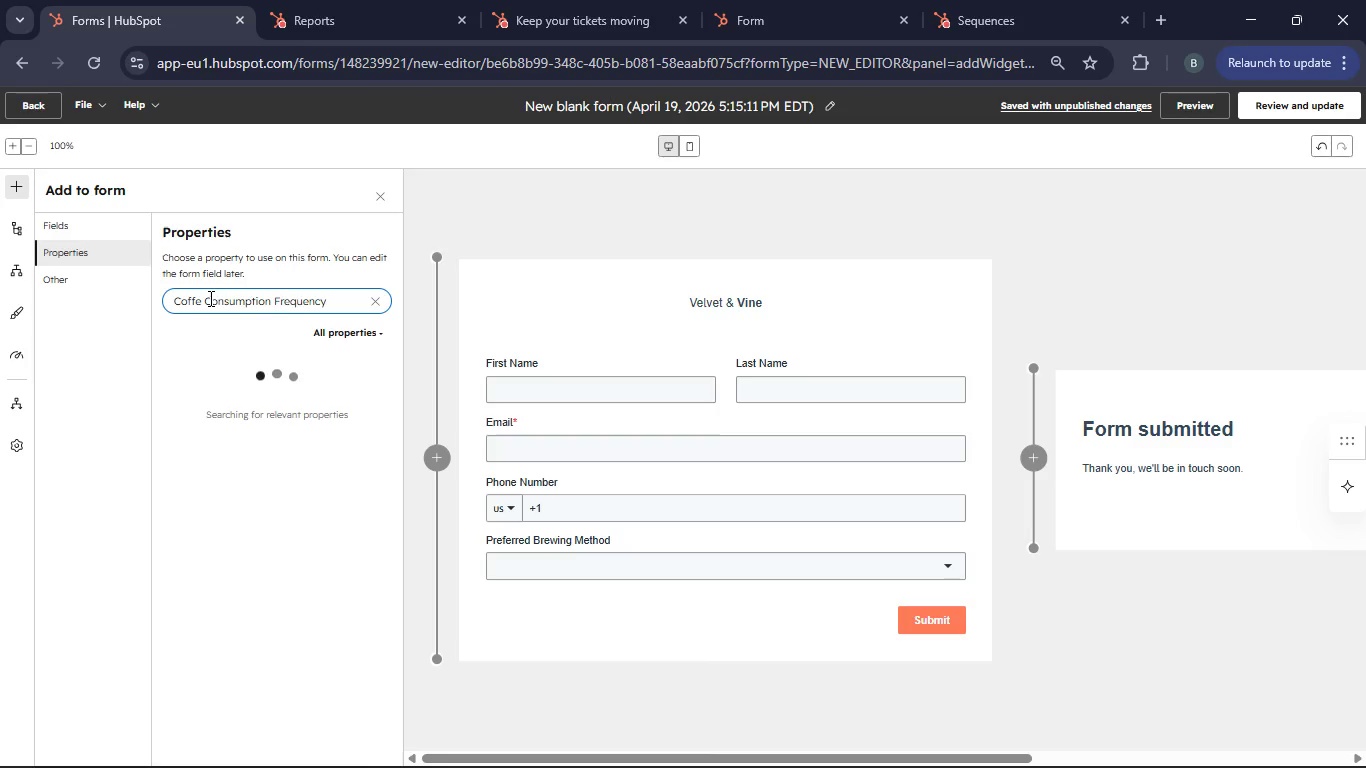 
left_click([187, 394])
 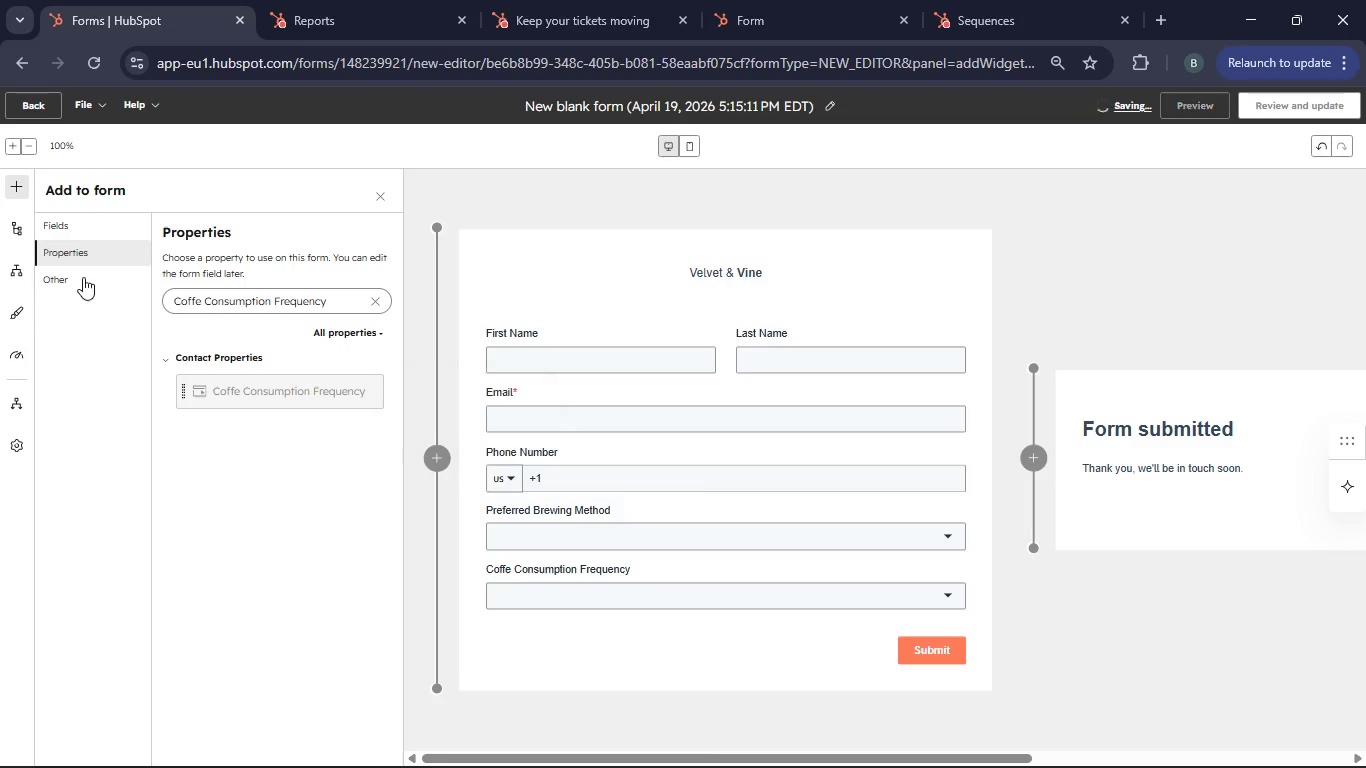 
left_click([83, 277])
 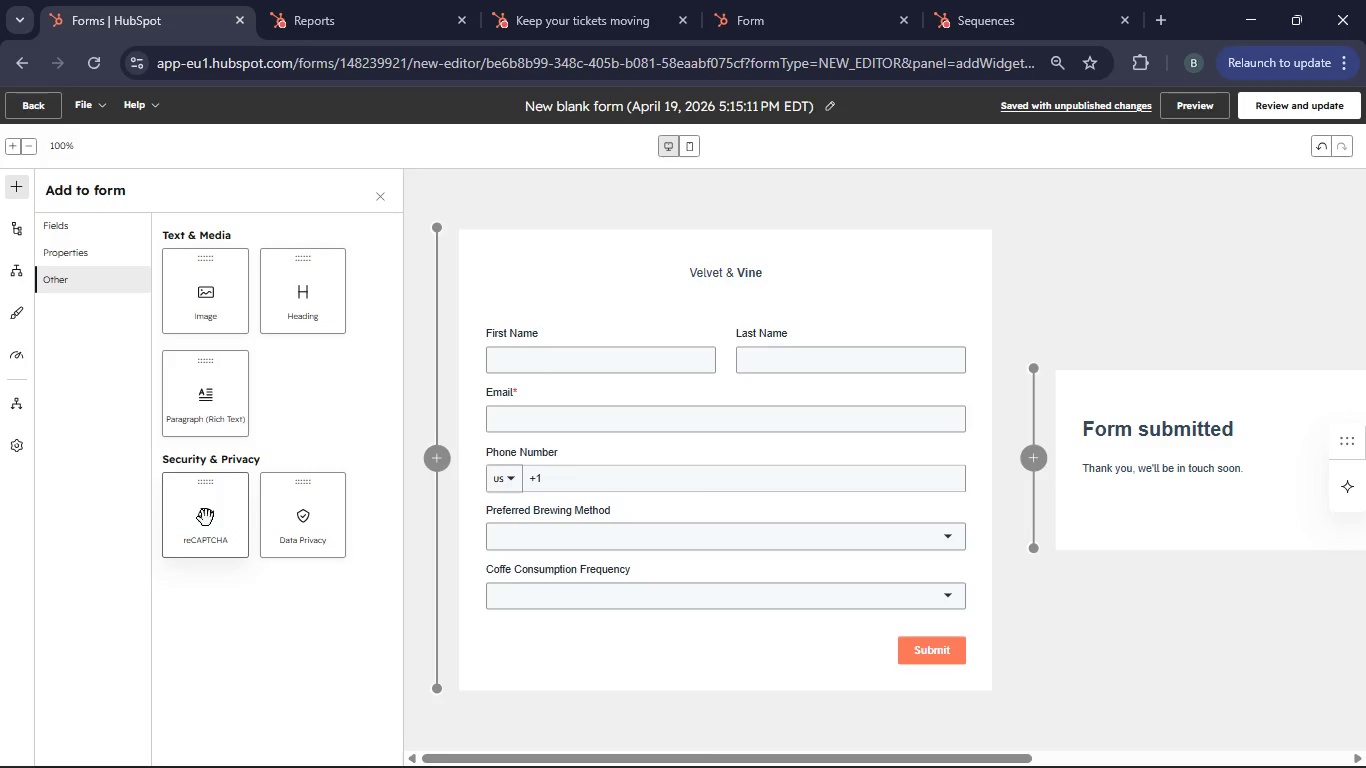 
left_click([205, 520])
 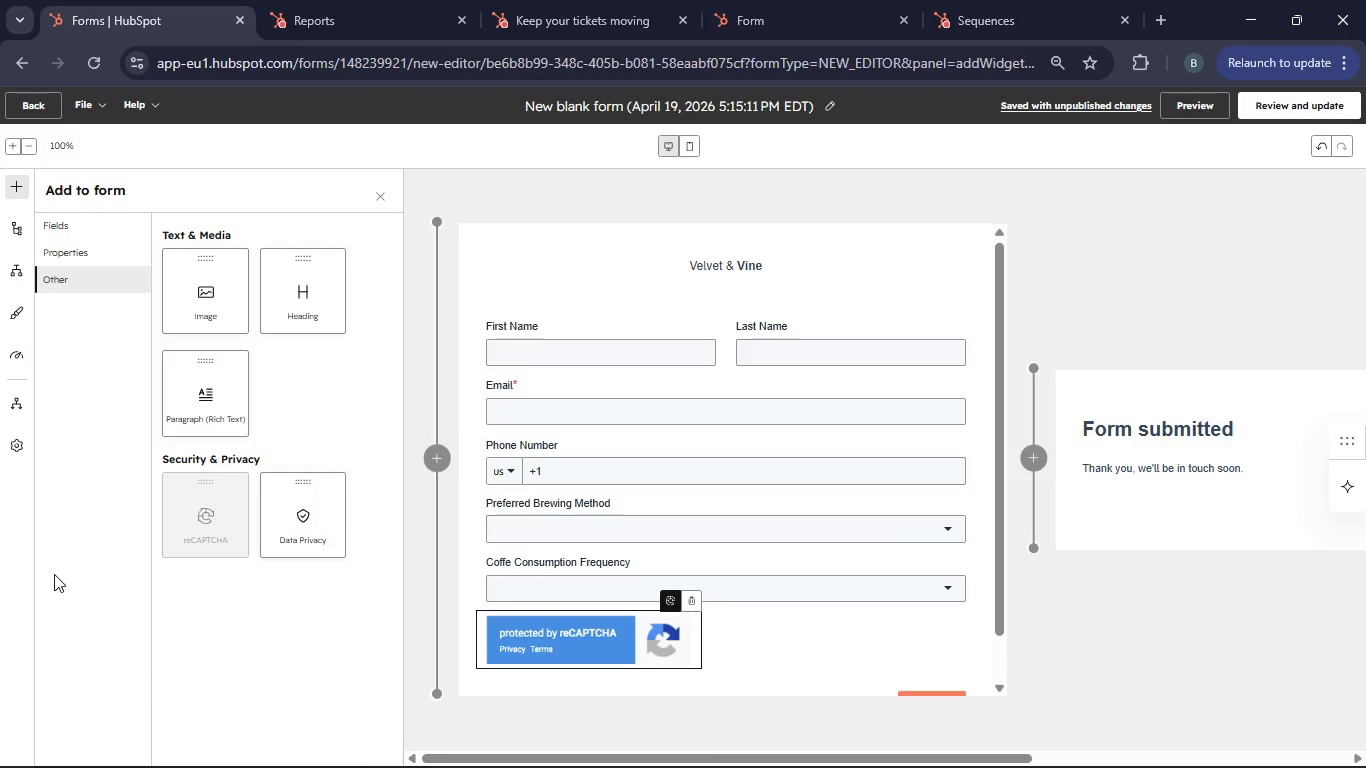 
scroll: coordinate [595, 594], scroll_direction: down, amount: 2.0
 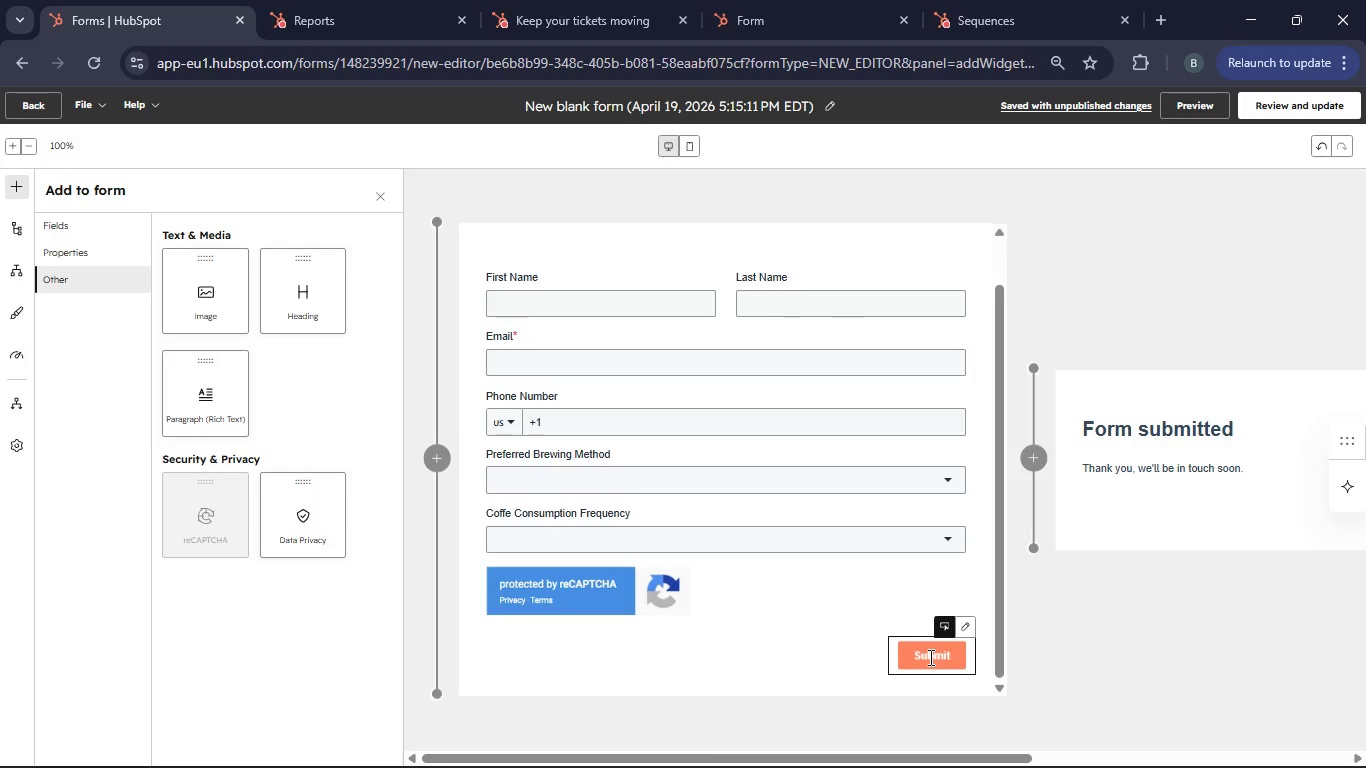 
left_click([929, 657])
 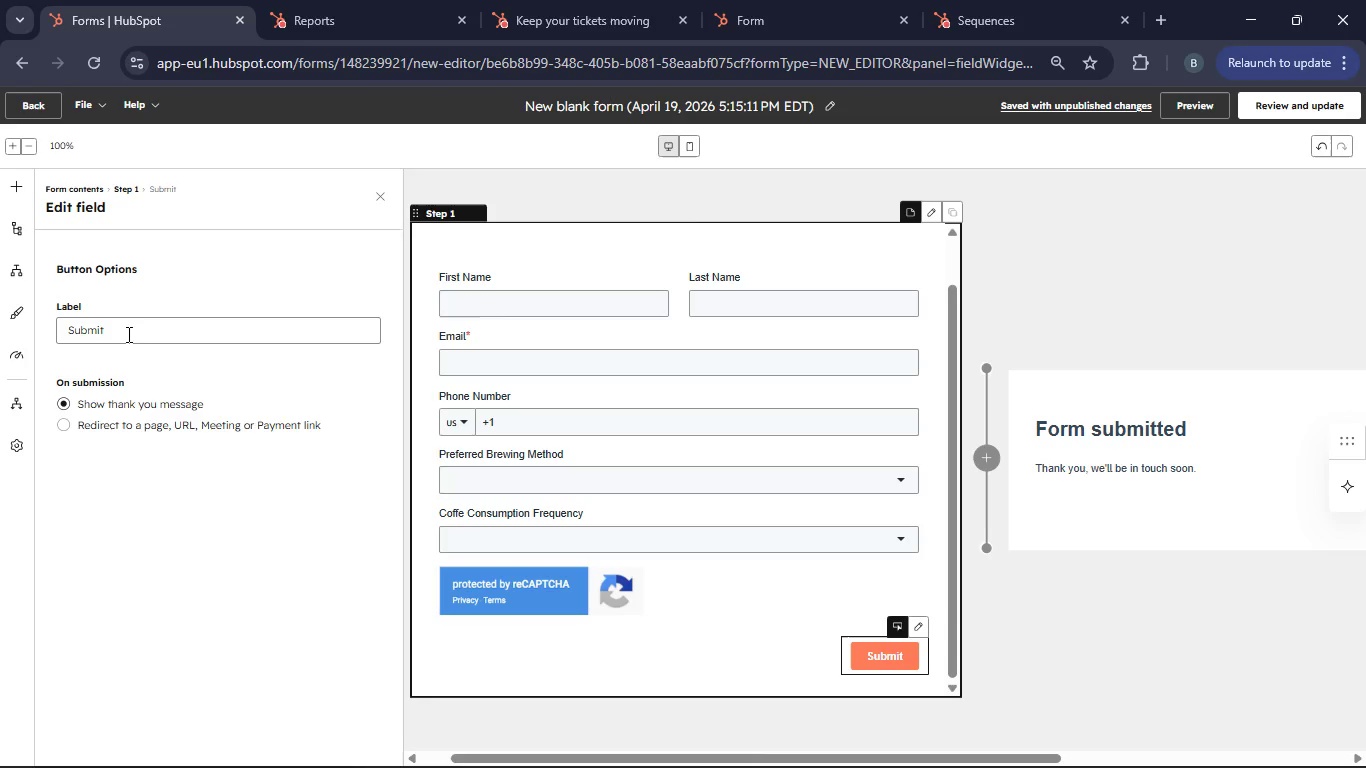 
wait(6.67)
 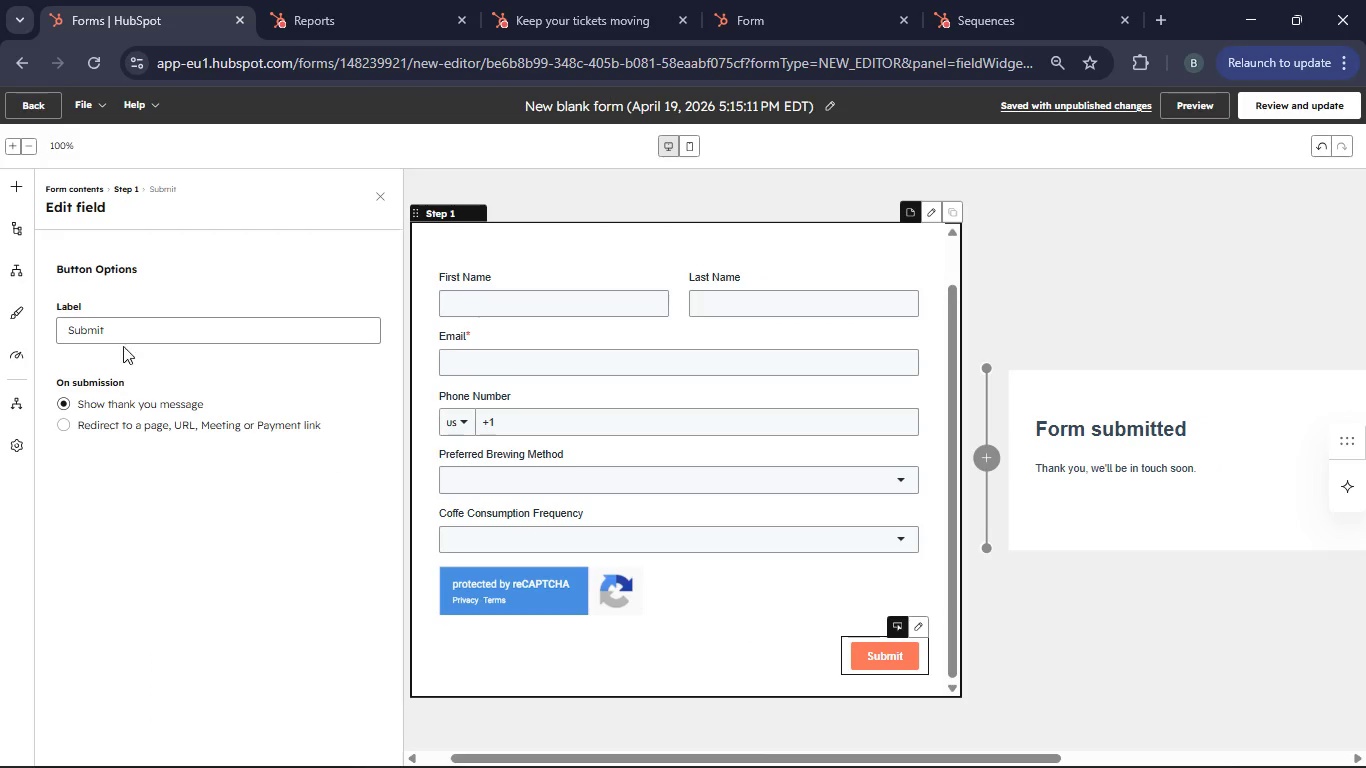 
left_click([183, 522])
 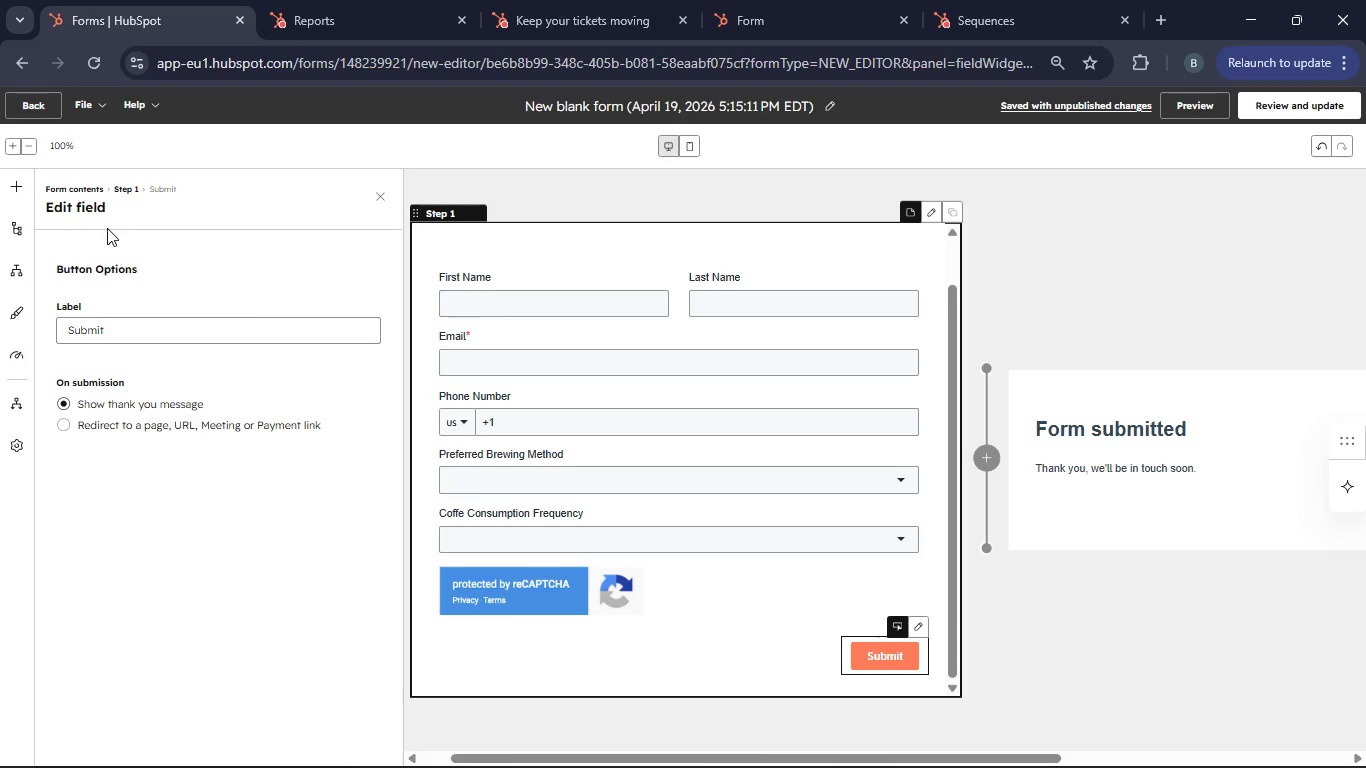 
left_click([283, 587])
 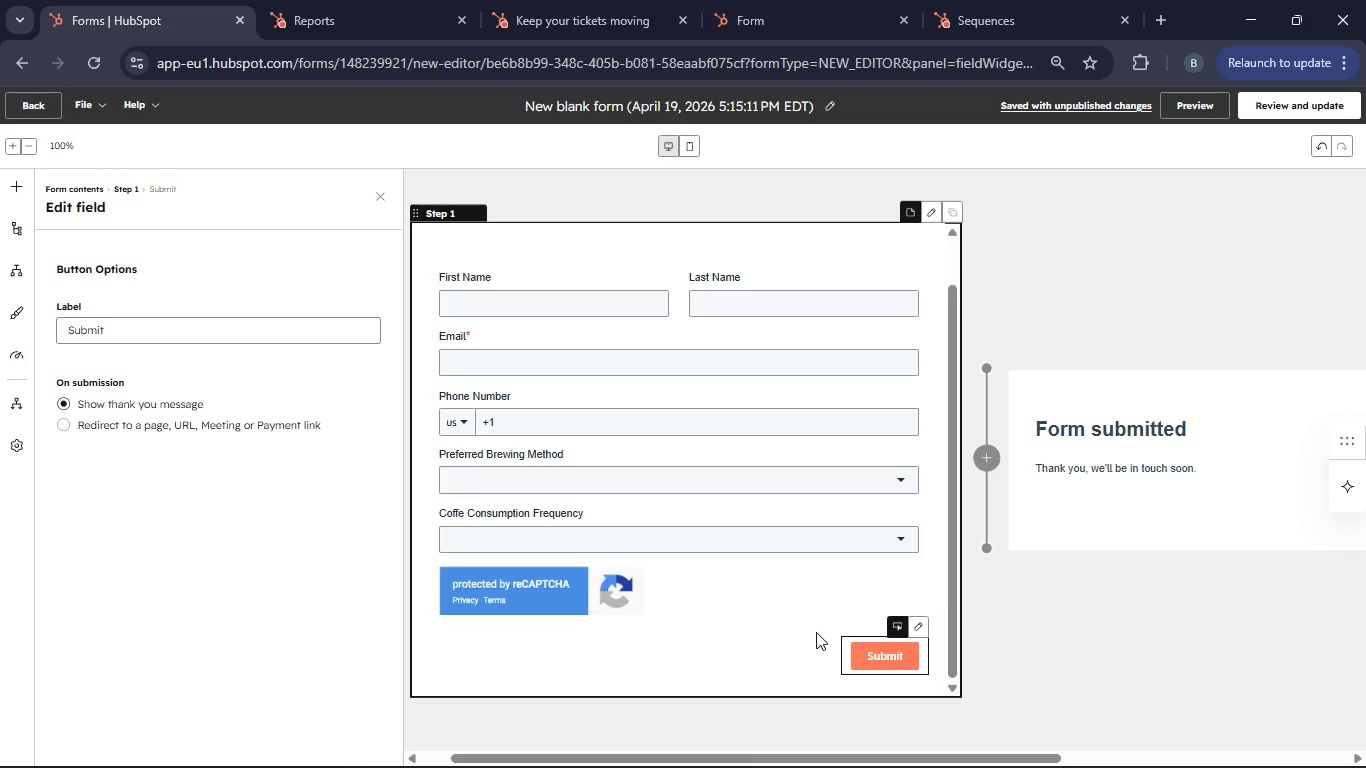 
left_click([1115, 630])
 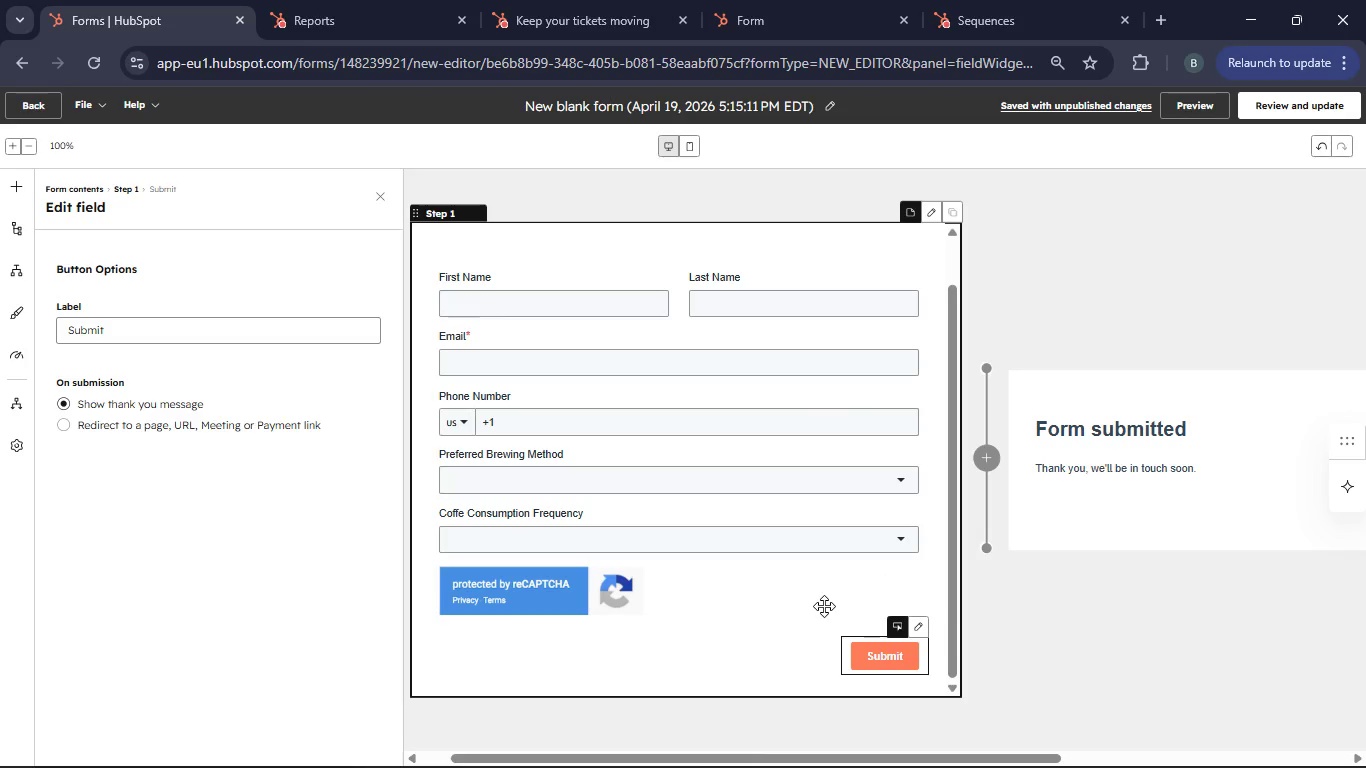 
left_click([824, 606])
 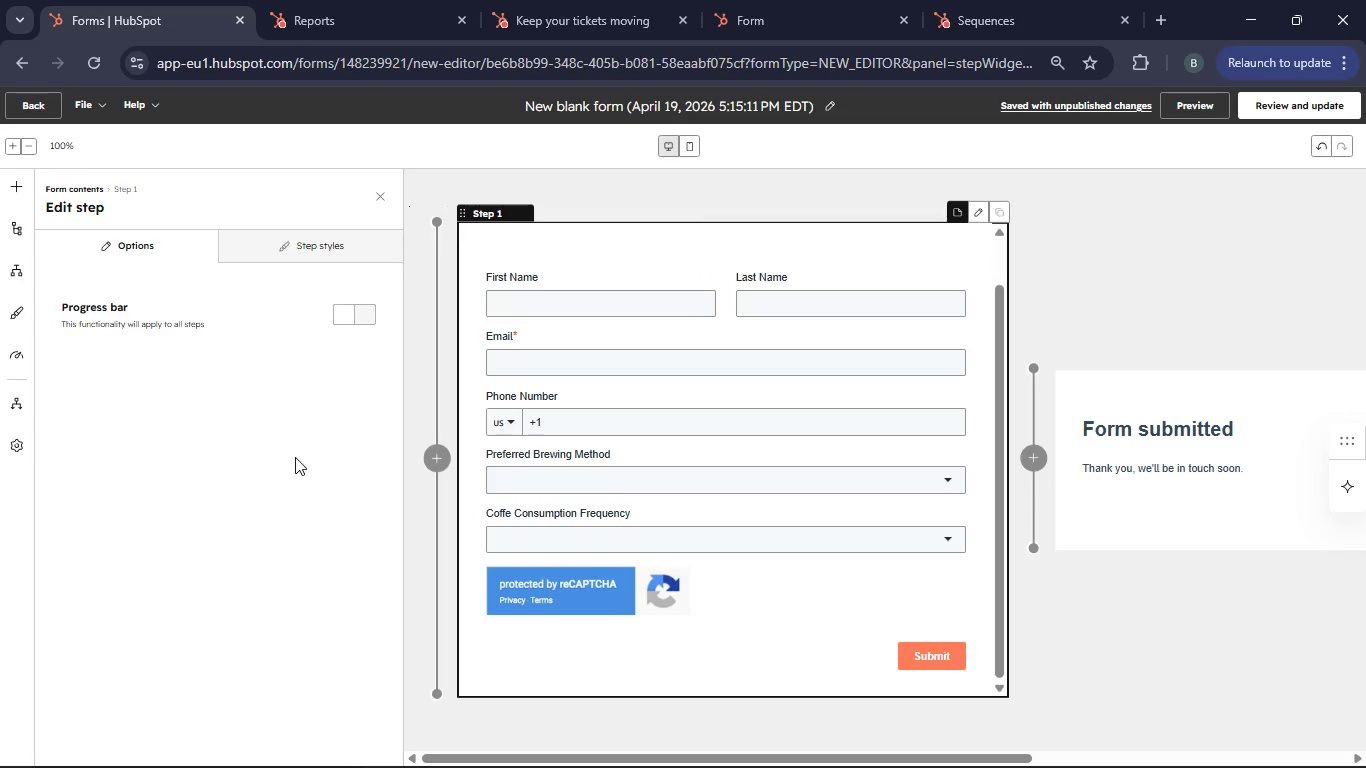 
left_click([304, 242])
 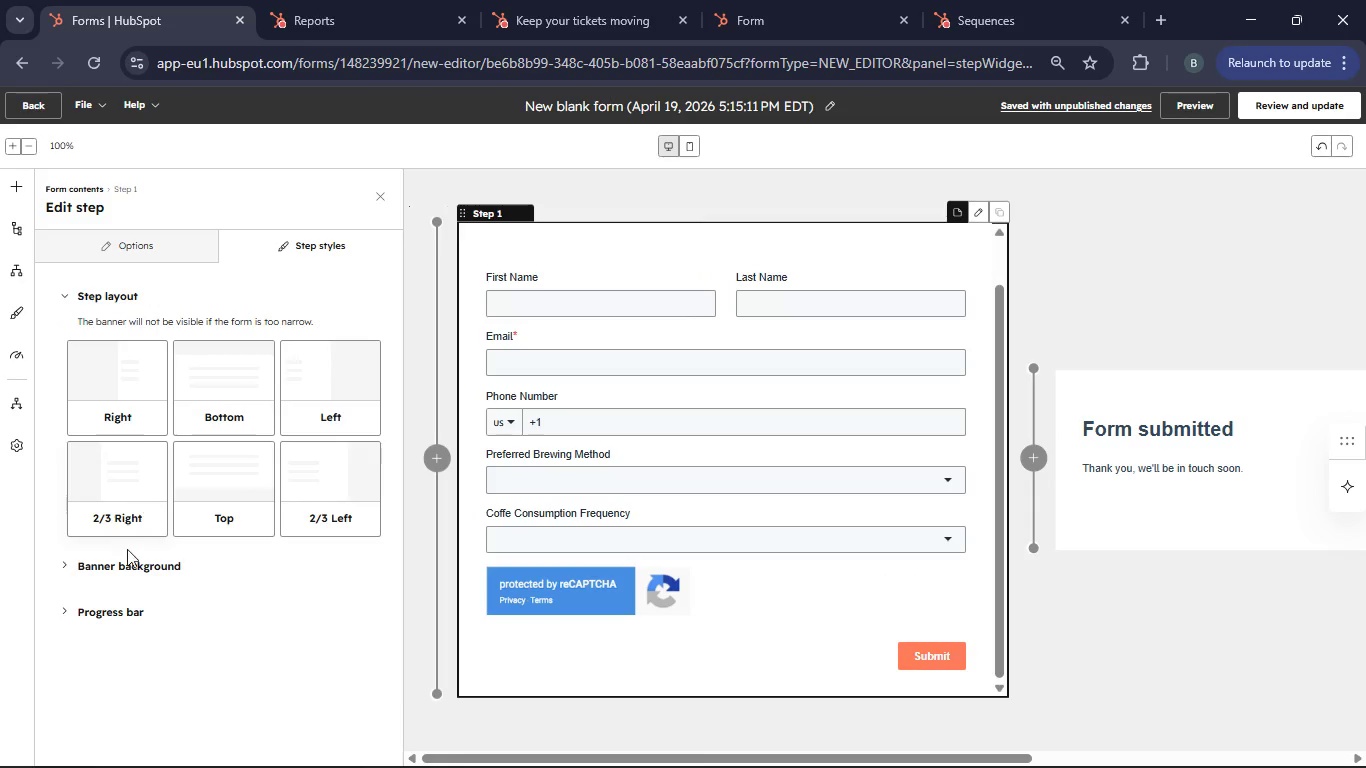 
left_click([64, 561])
 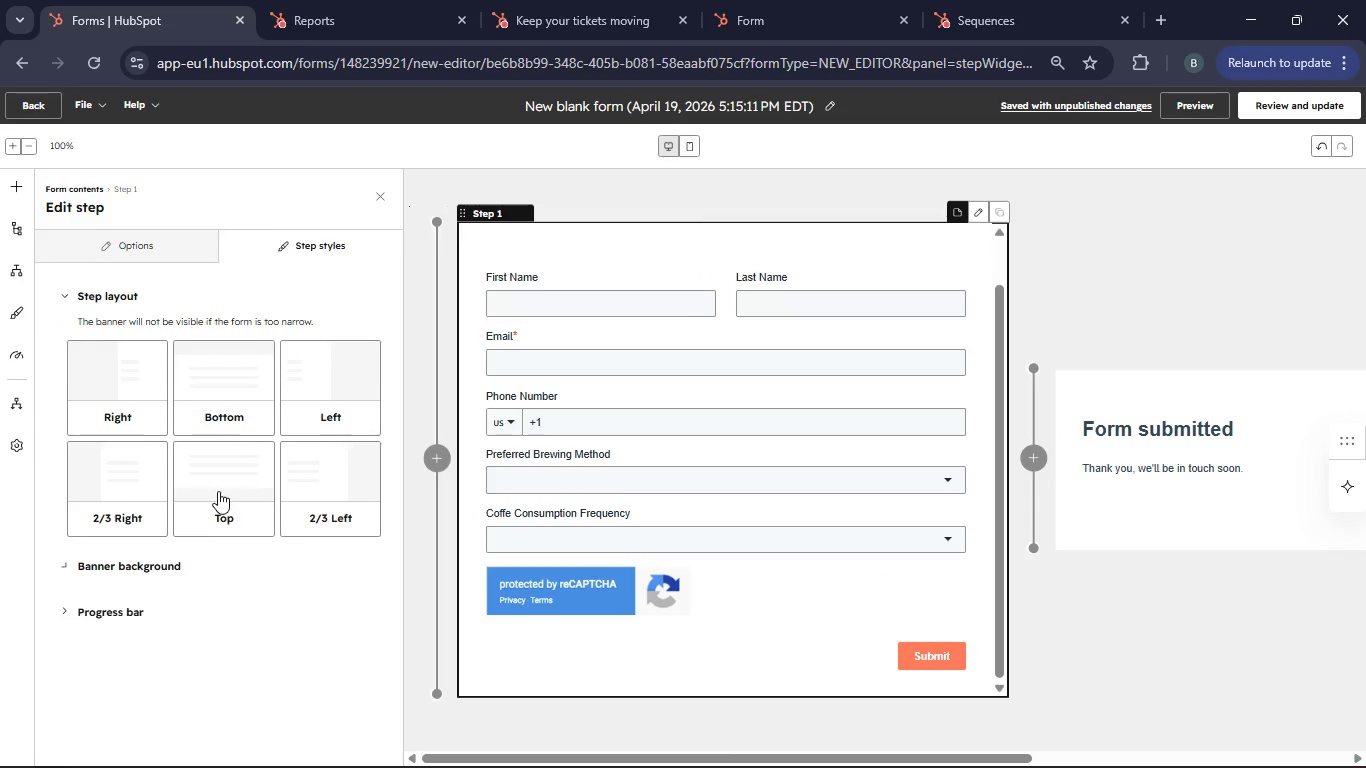 
scroll: coordinate [219, 477], scroll_direction: down, amount: 4.0
 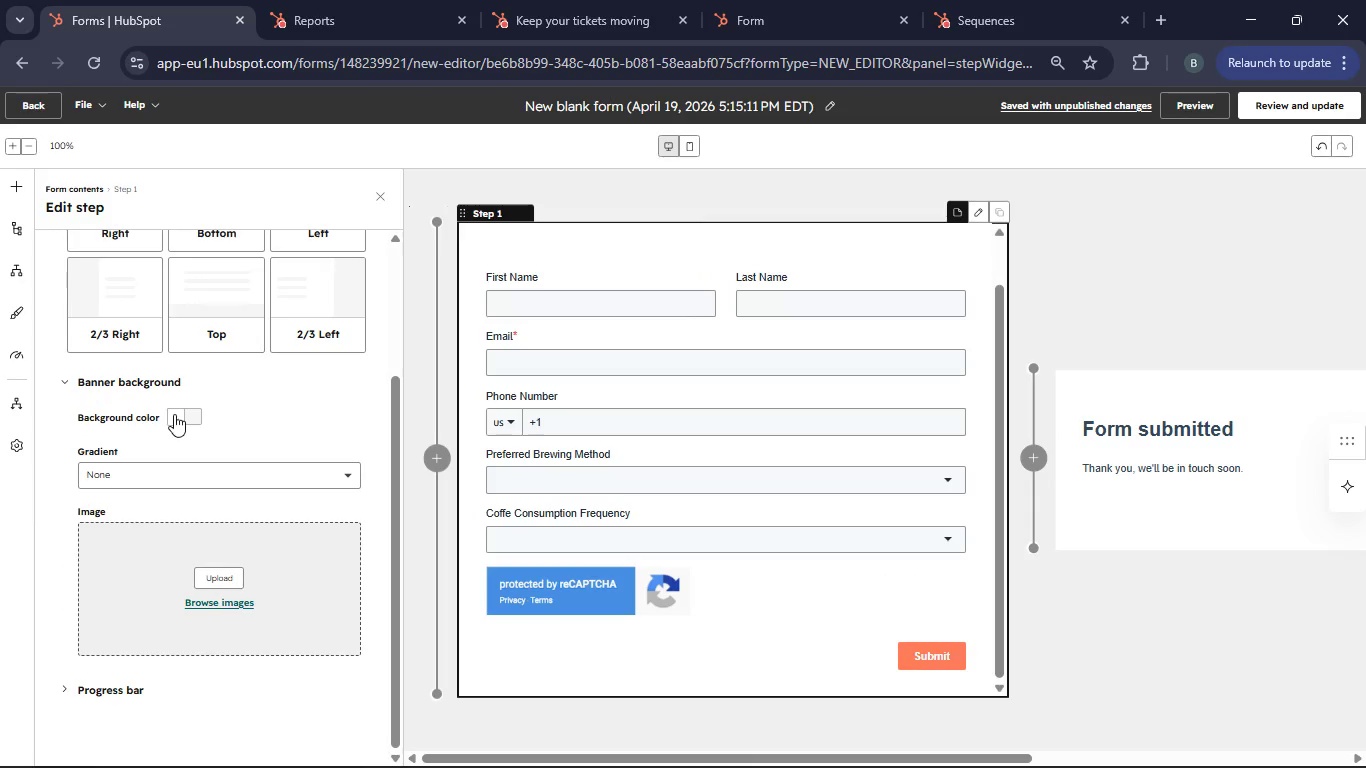 
left_click([174, 414])
 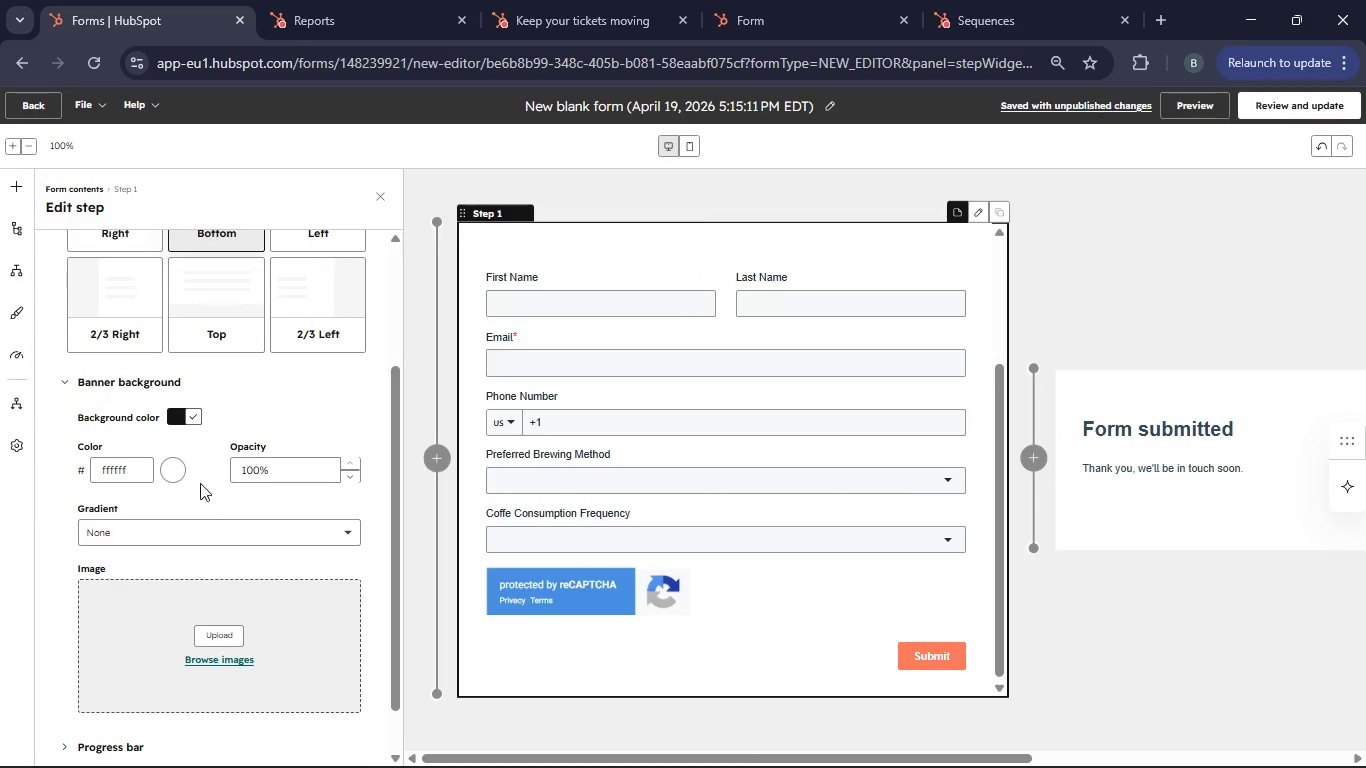 
left_click([165, 469])
 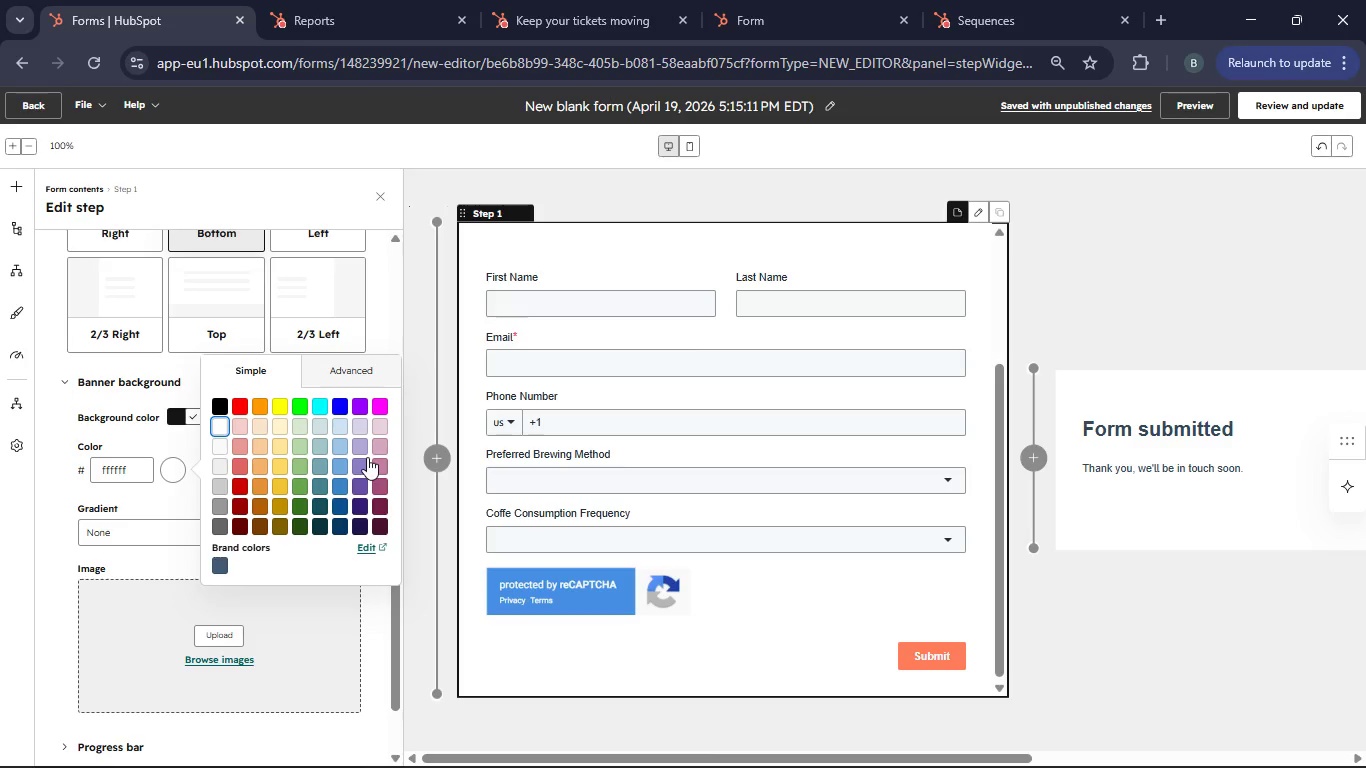 
left_click([362, 465])
 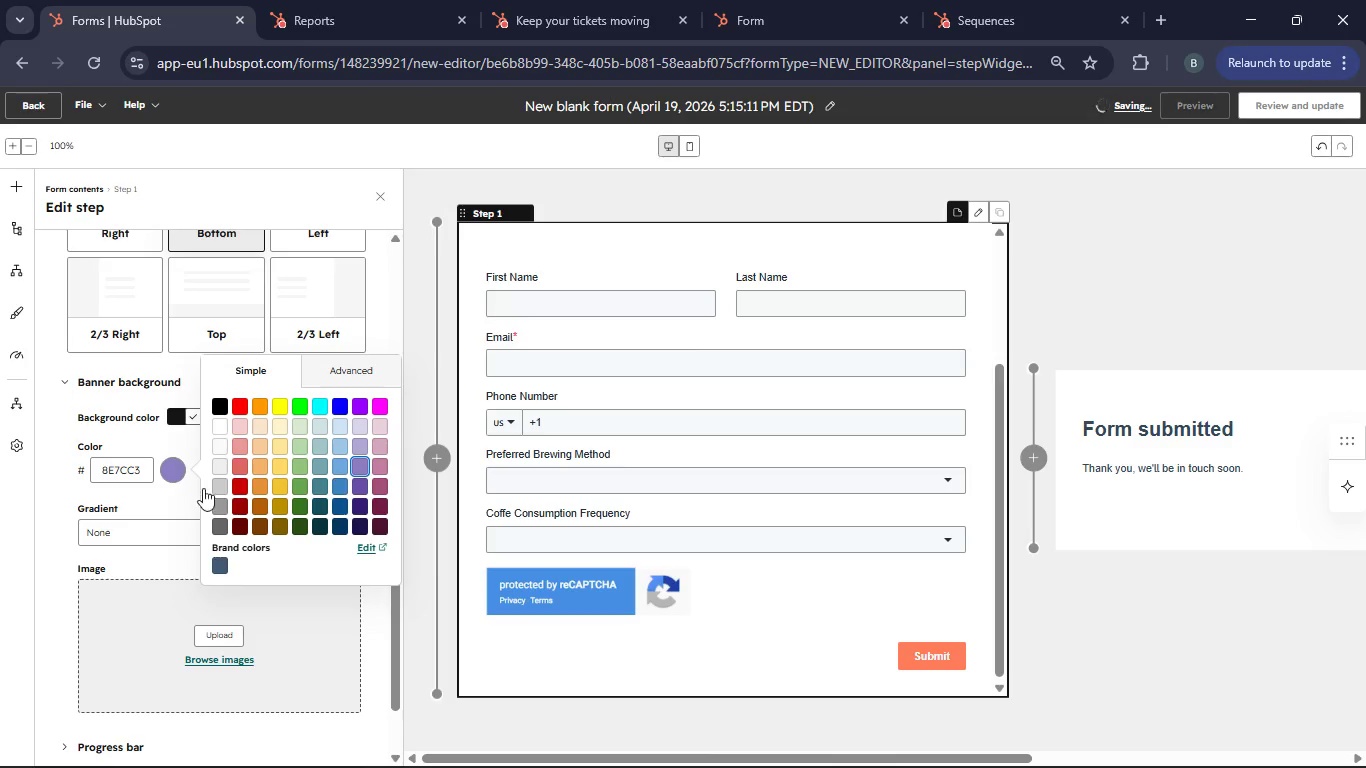 
left_click([163, 494])
 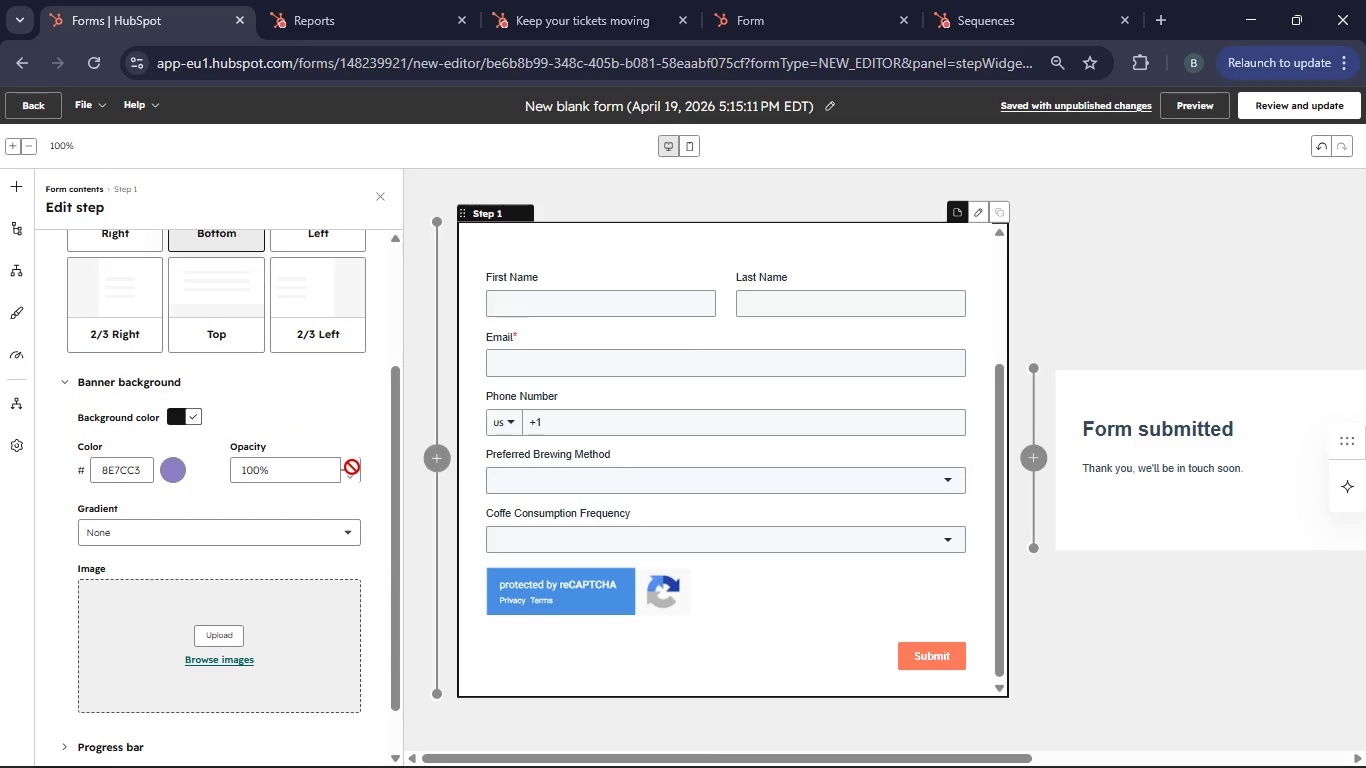 
double_click([352, 478])
 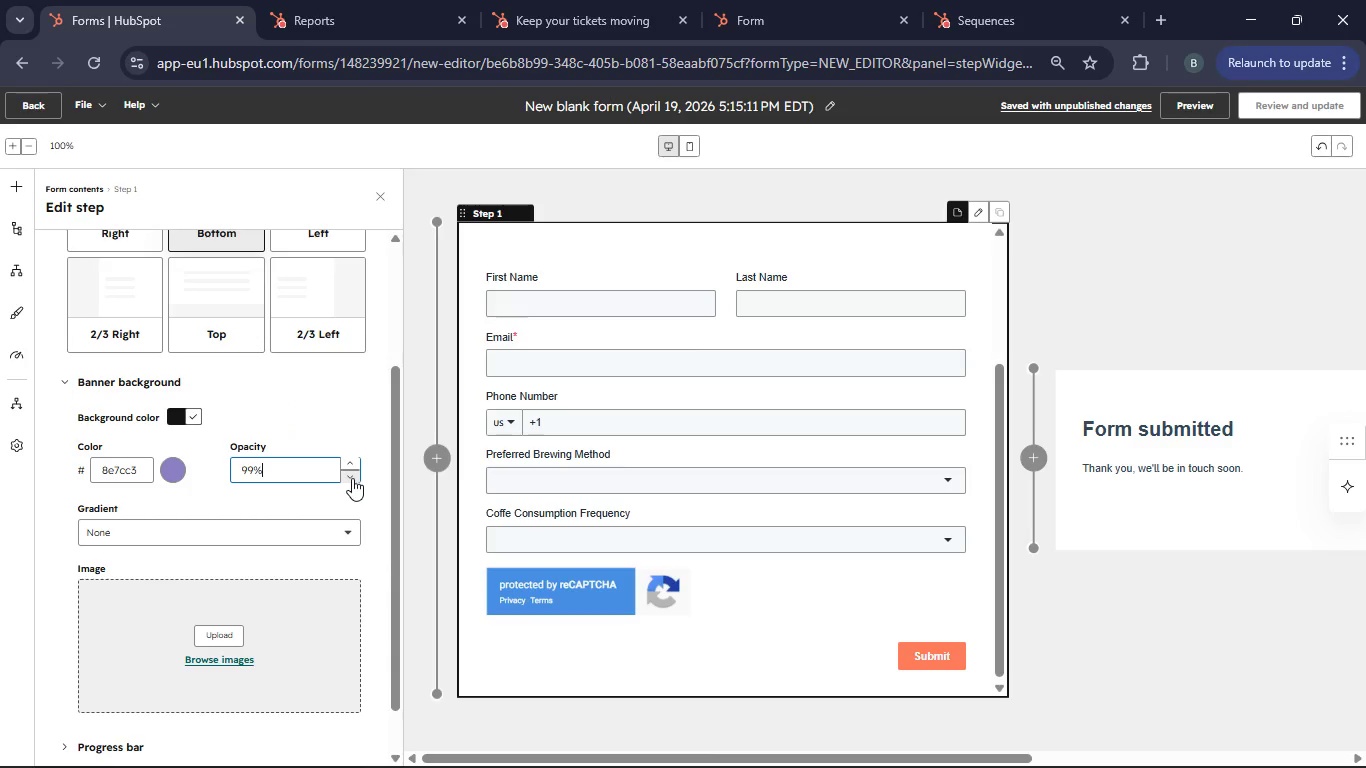 
triple_click([352, 478])
 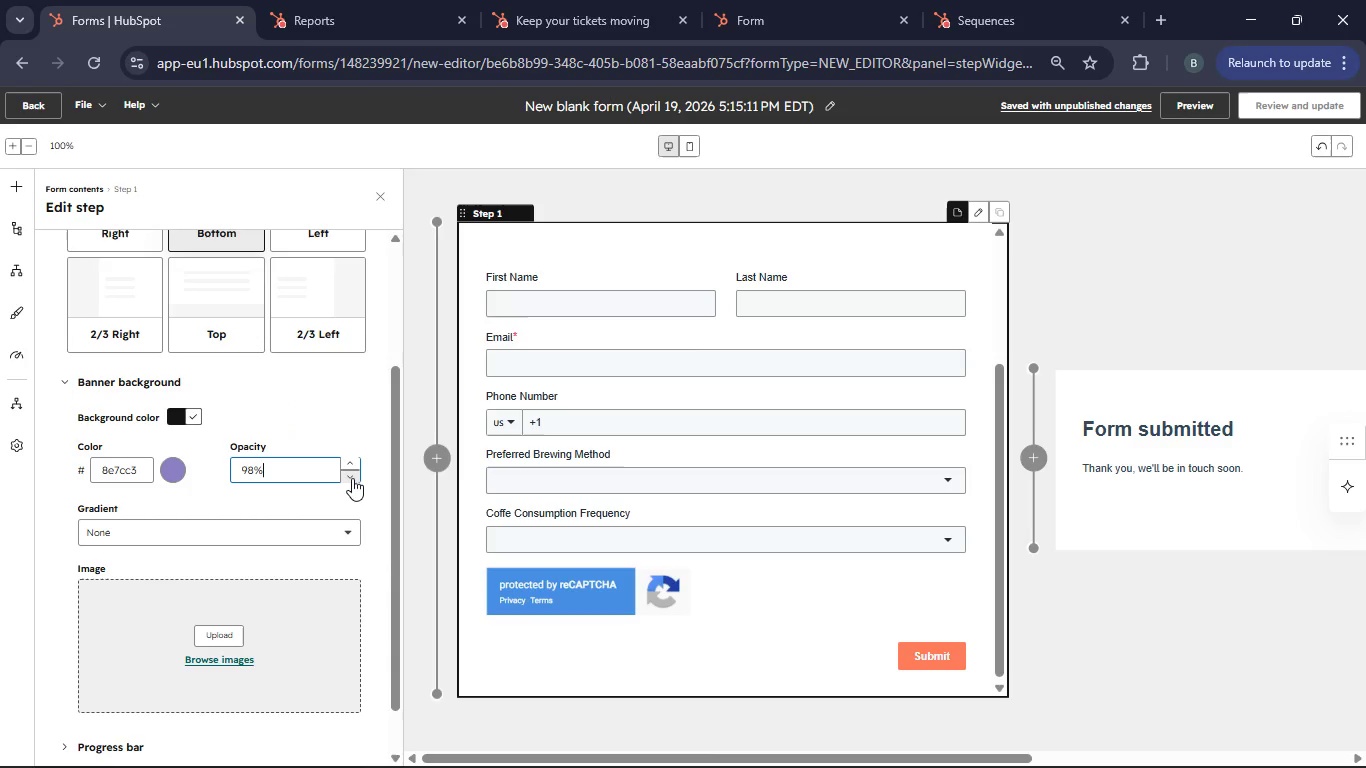 
triple_click([352, 478])
 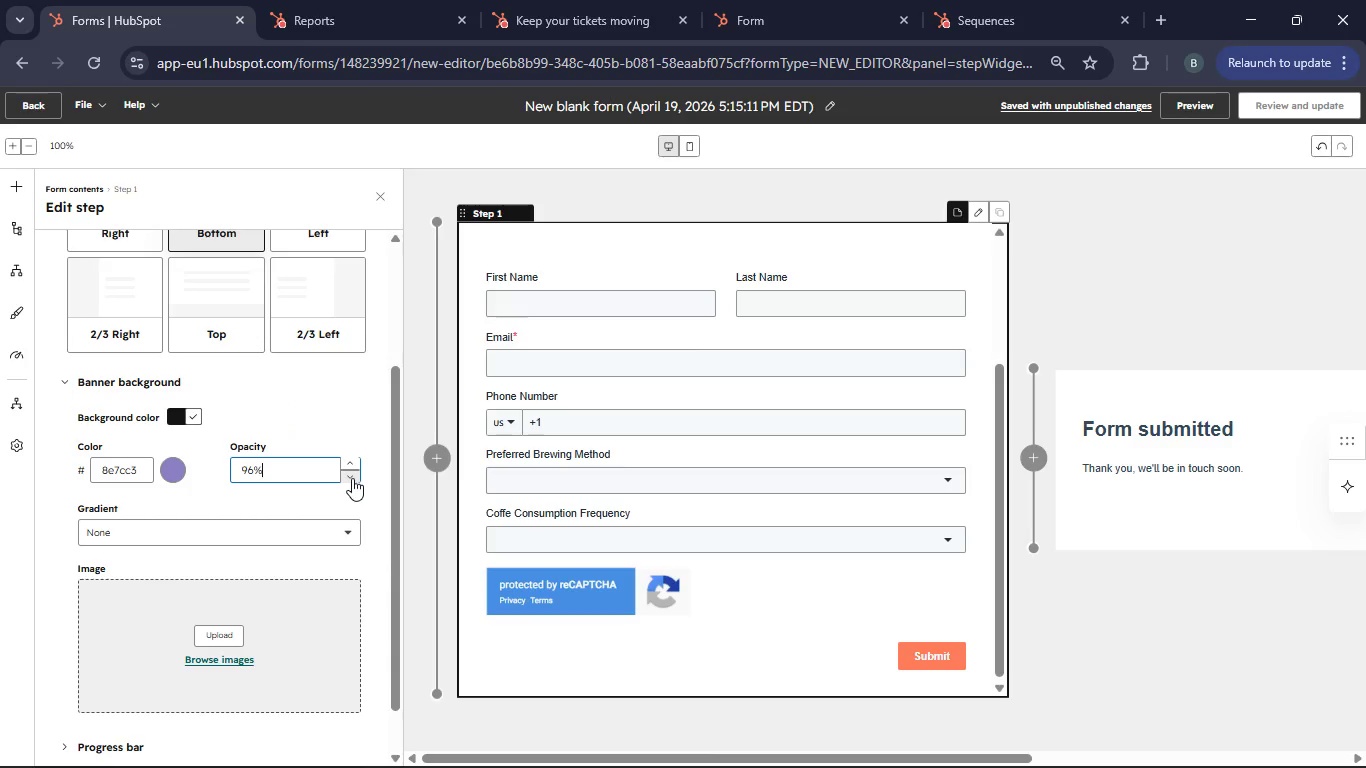 
double_click([352, 478])
 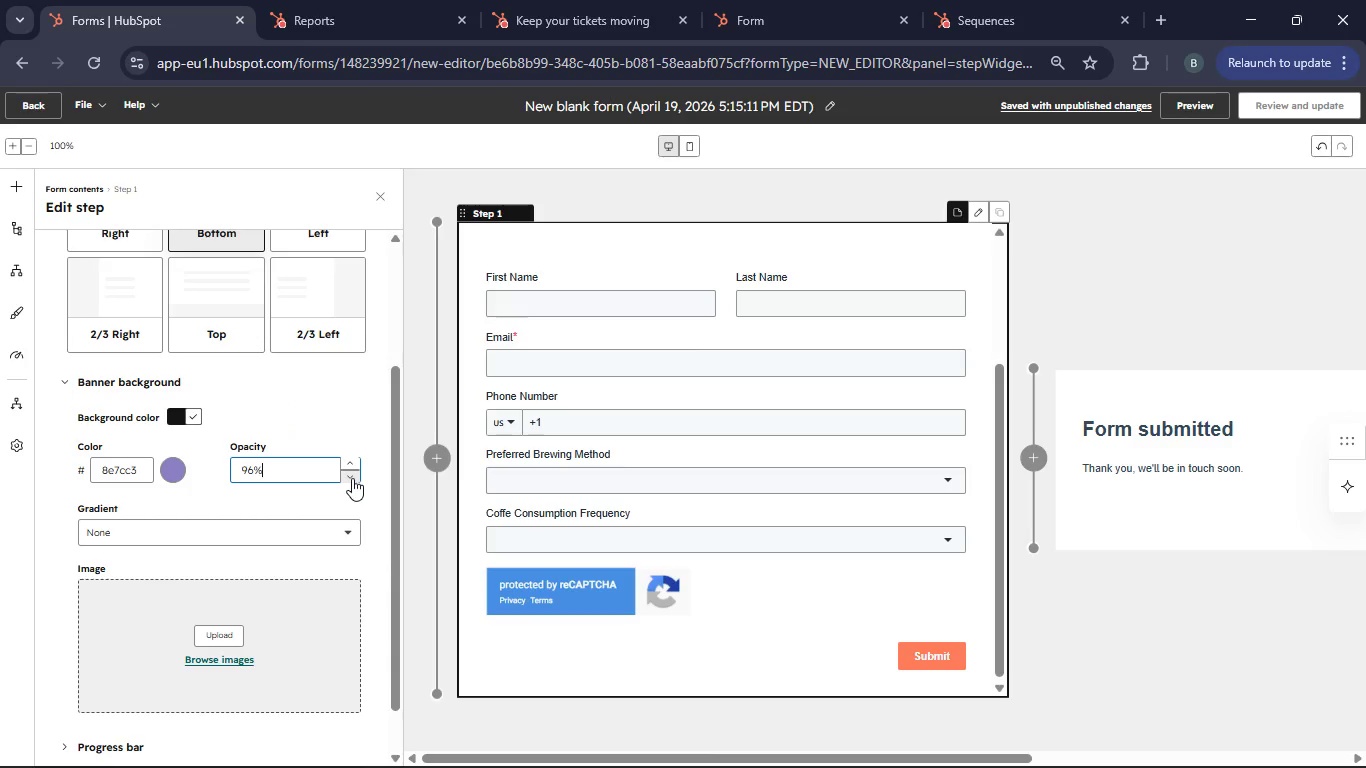 
triple_click([352, 478])
 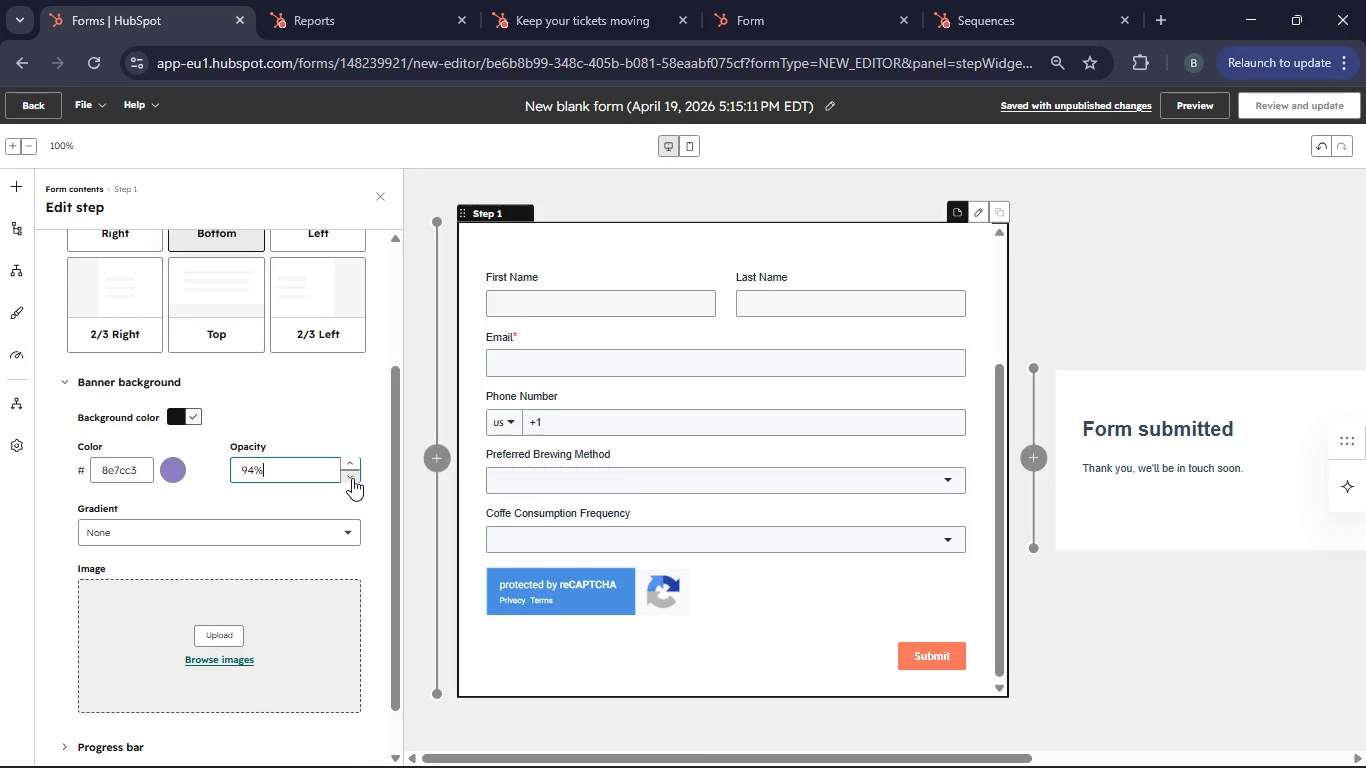 
double_click([352, 478])
 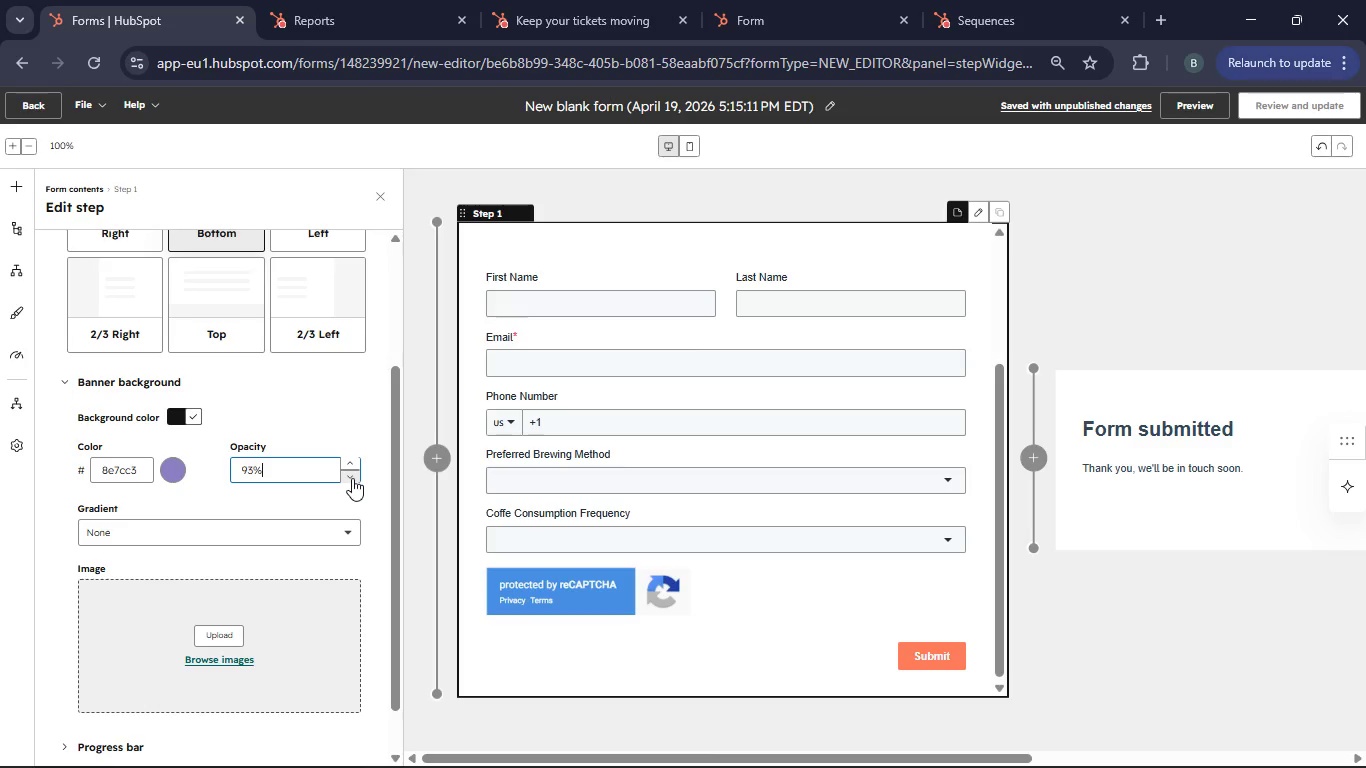 
triple_click([352, 478])
 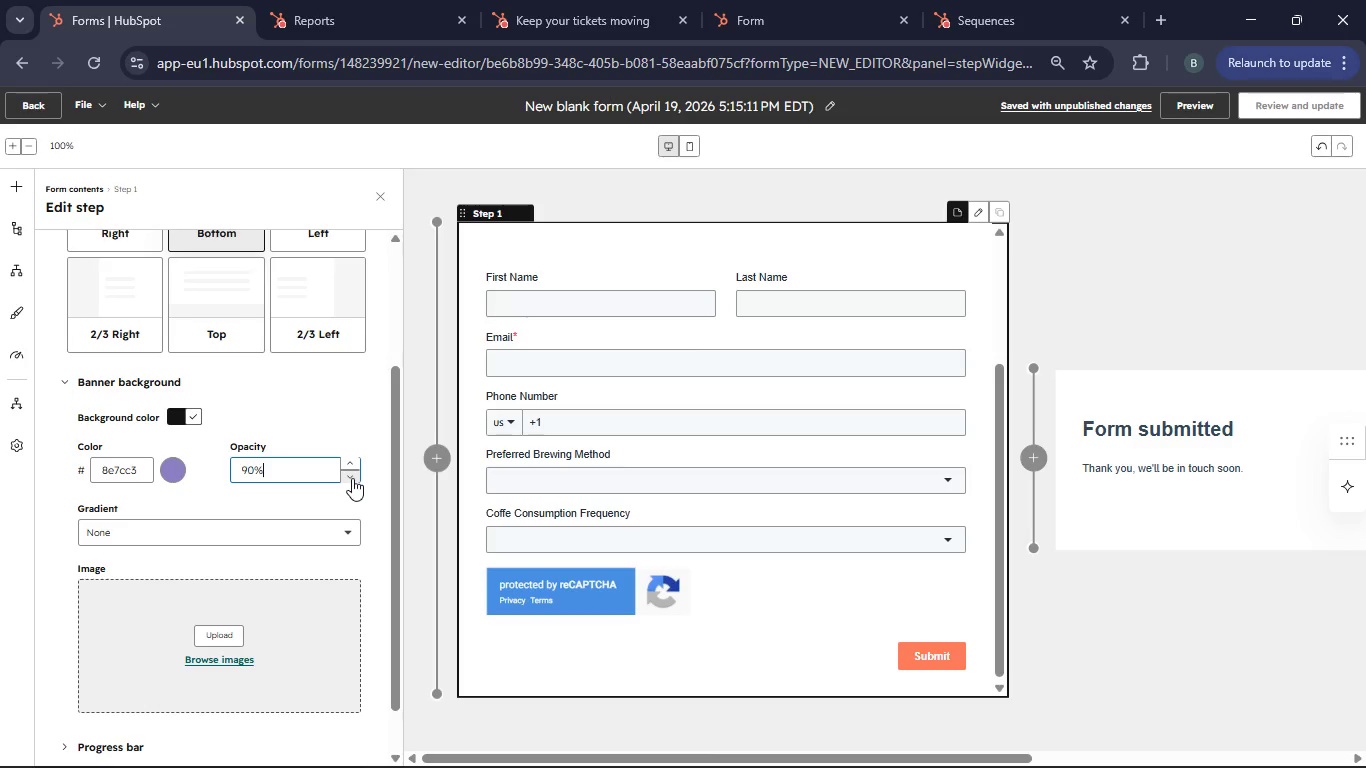 
triple_click([352, 478])
 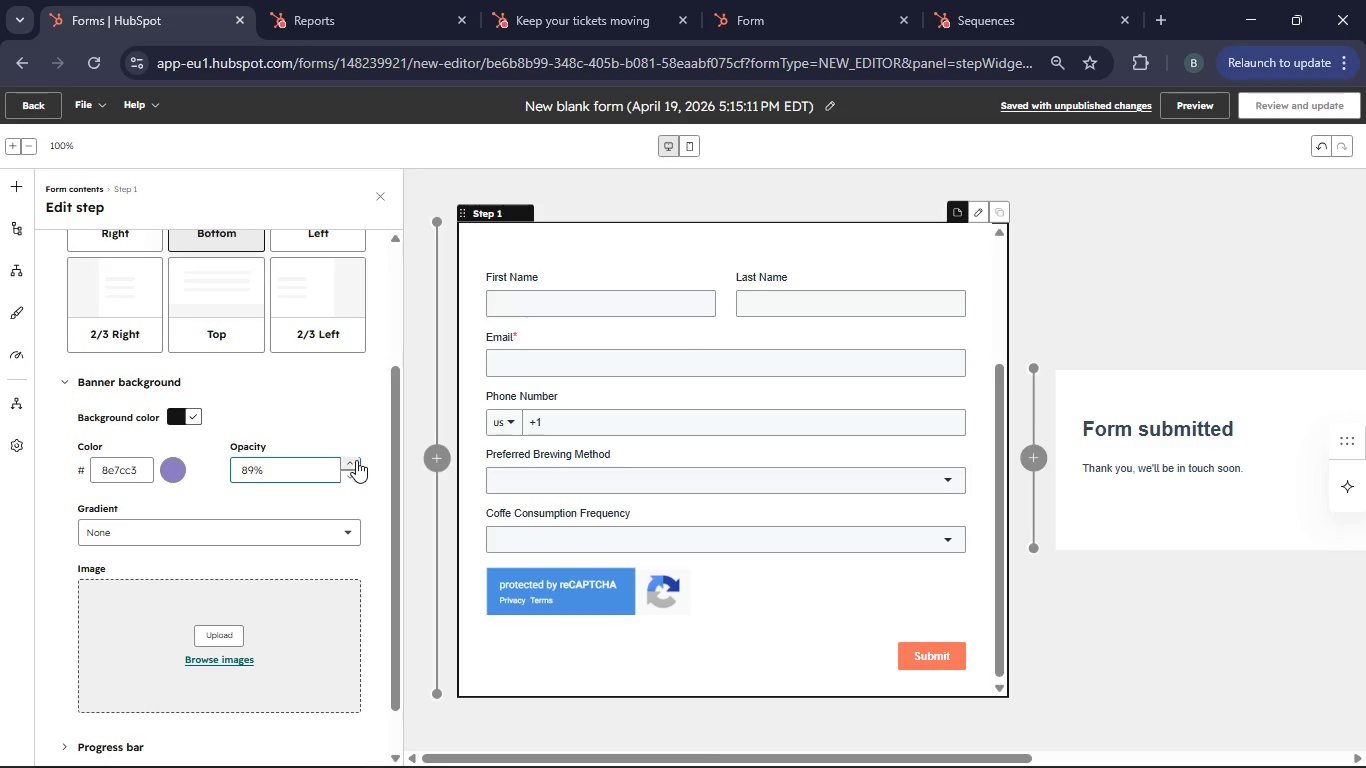 
left_click([356, 460])
 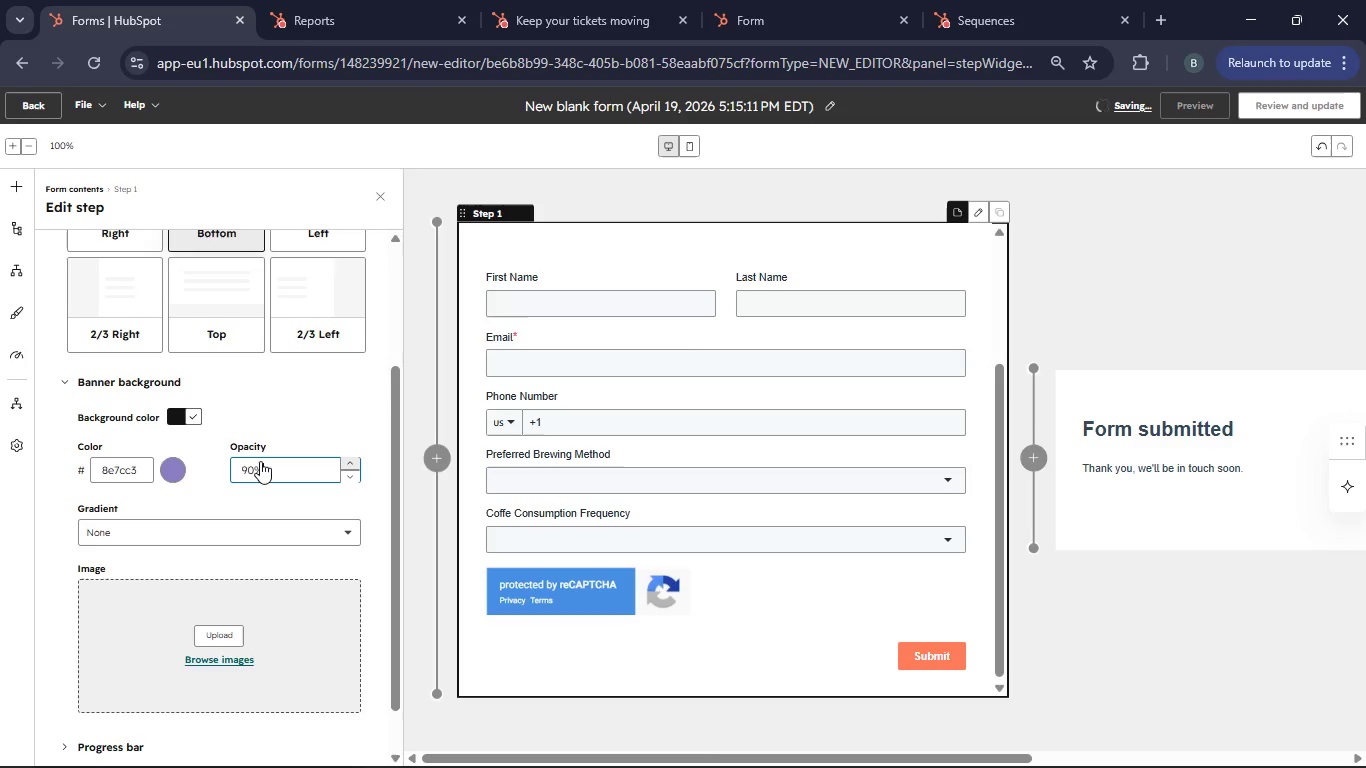 
scroll: coordinate [256, 473], scroll_direction: down, amount: 6.0
 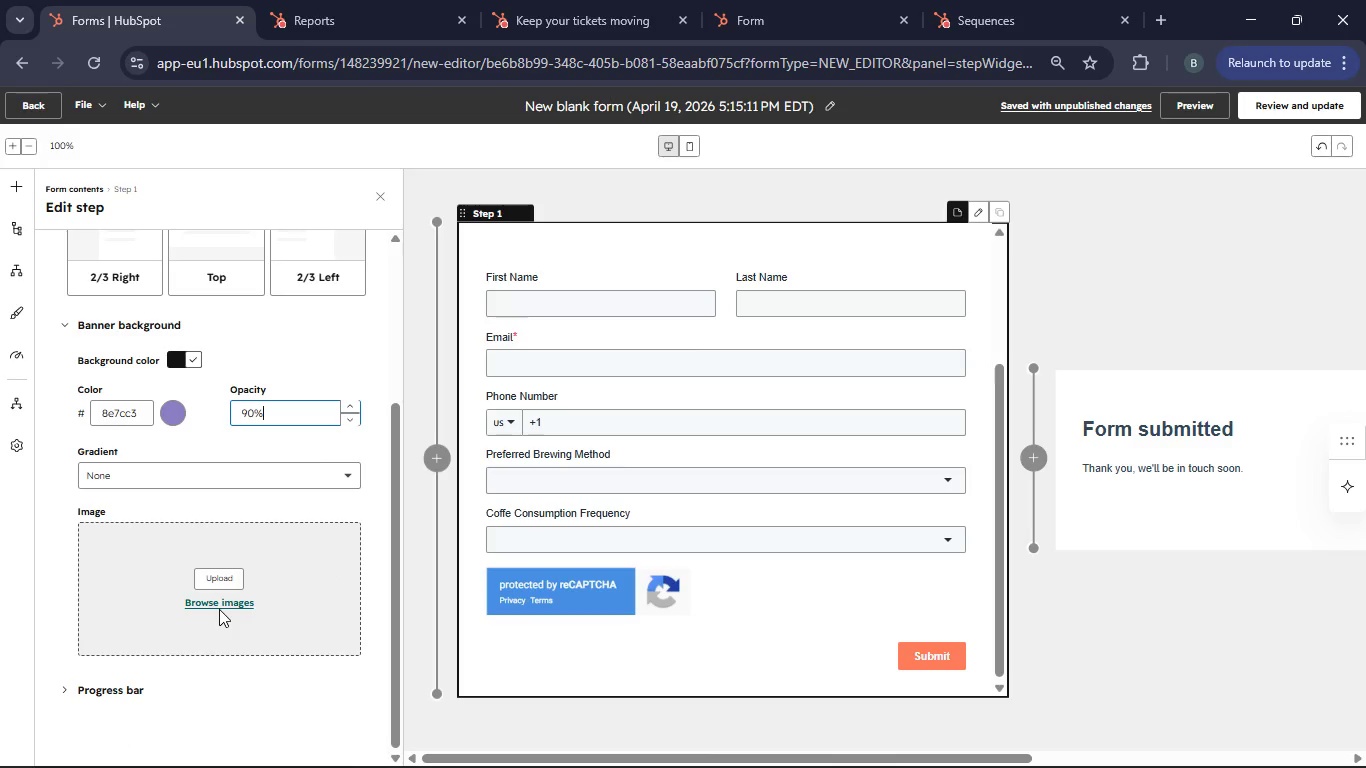 
scroll: coordinate [232, 569], scroll_direction: up, amount: 6.0
 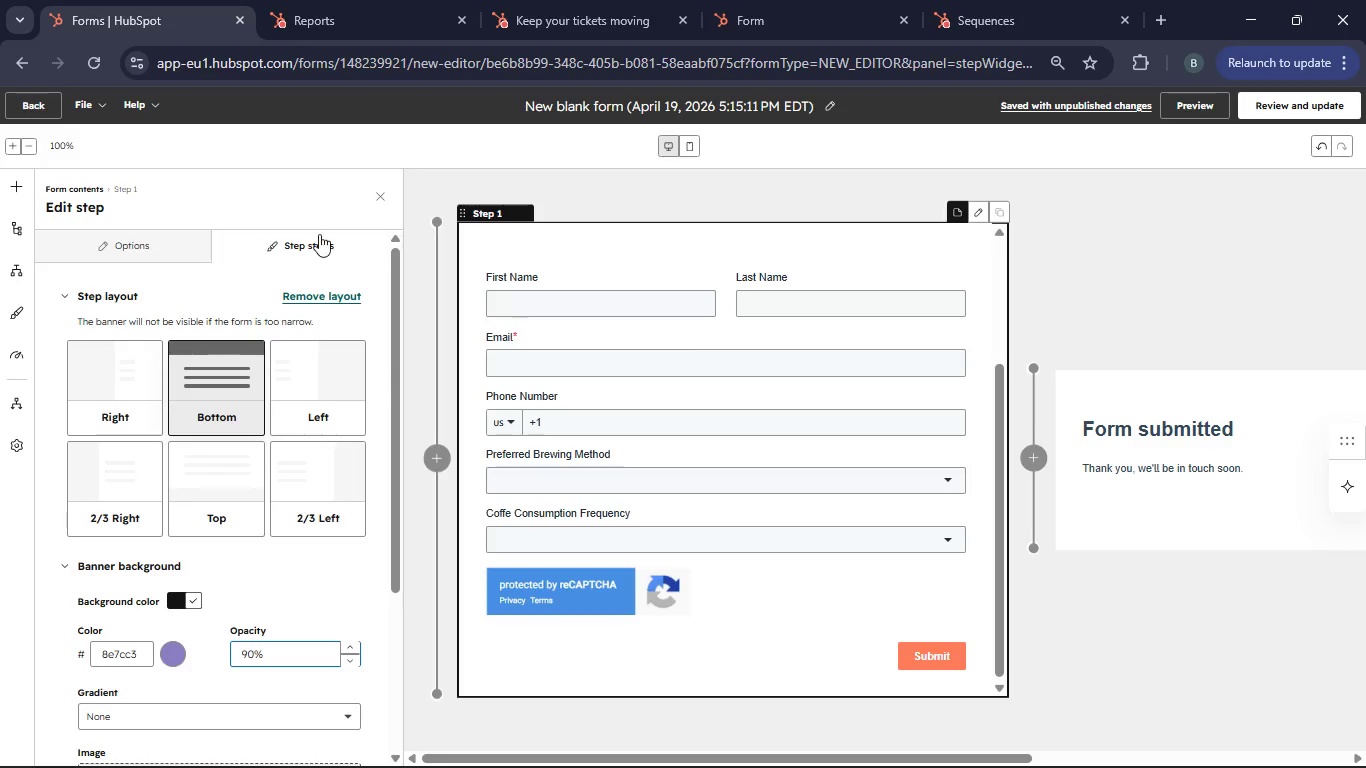 
left_click([375, 204])
 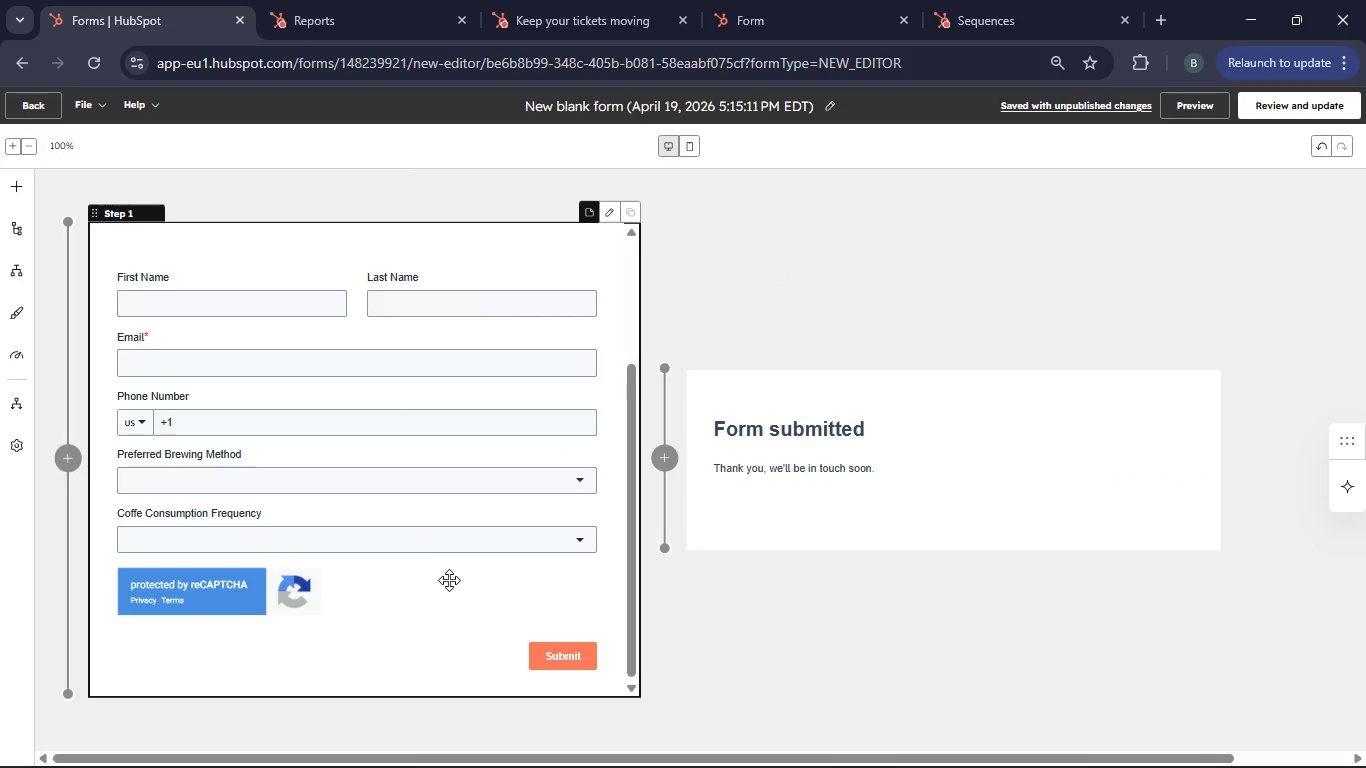 
left_click([449, 583])
 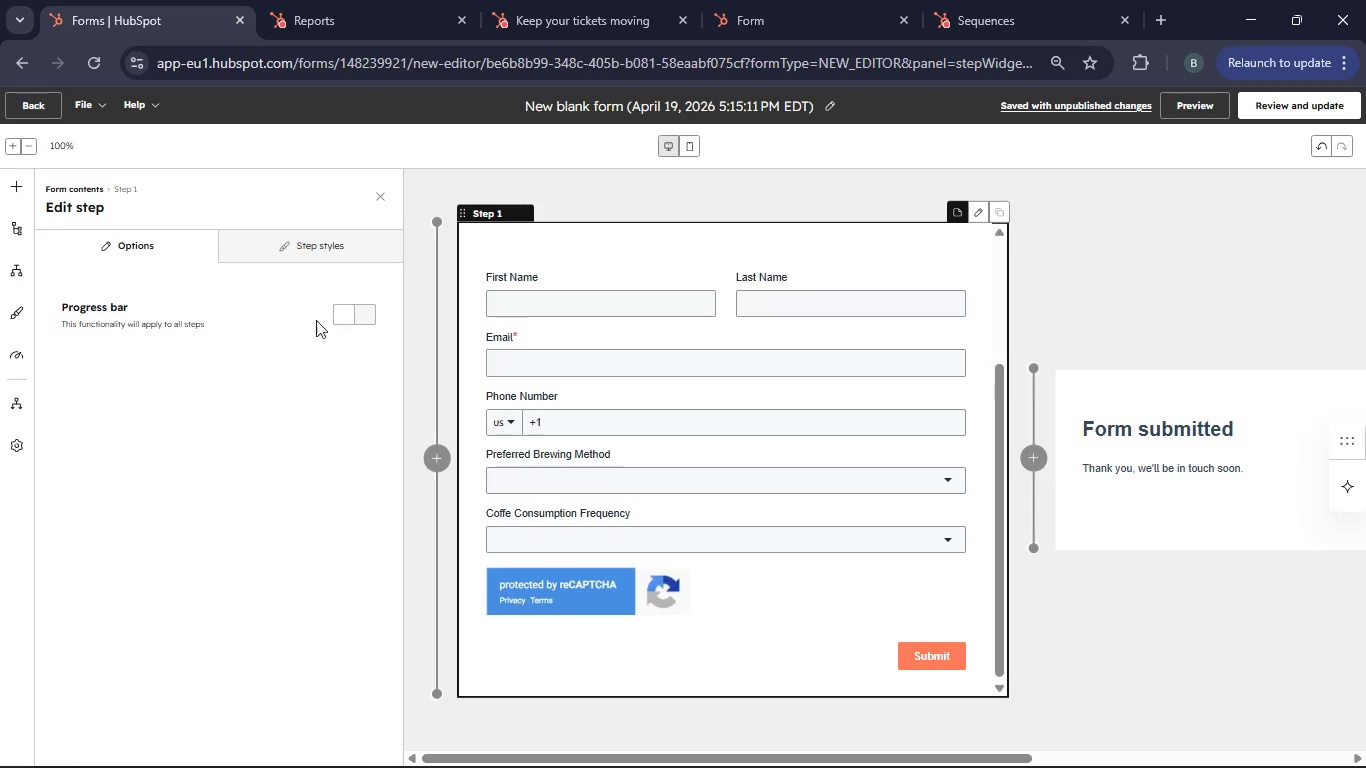 
left_click([308, 251])
 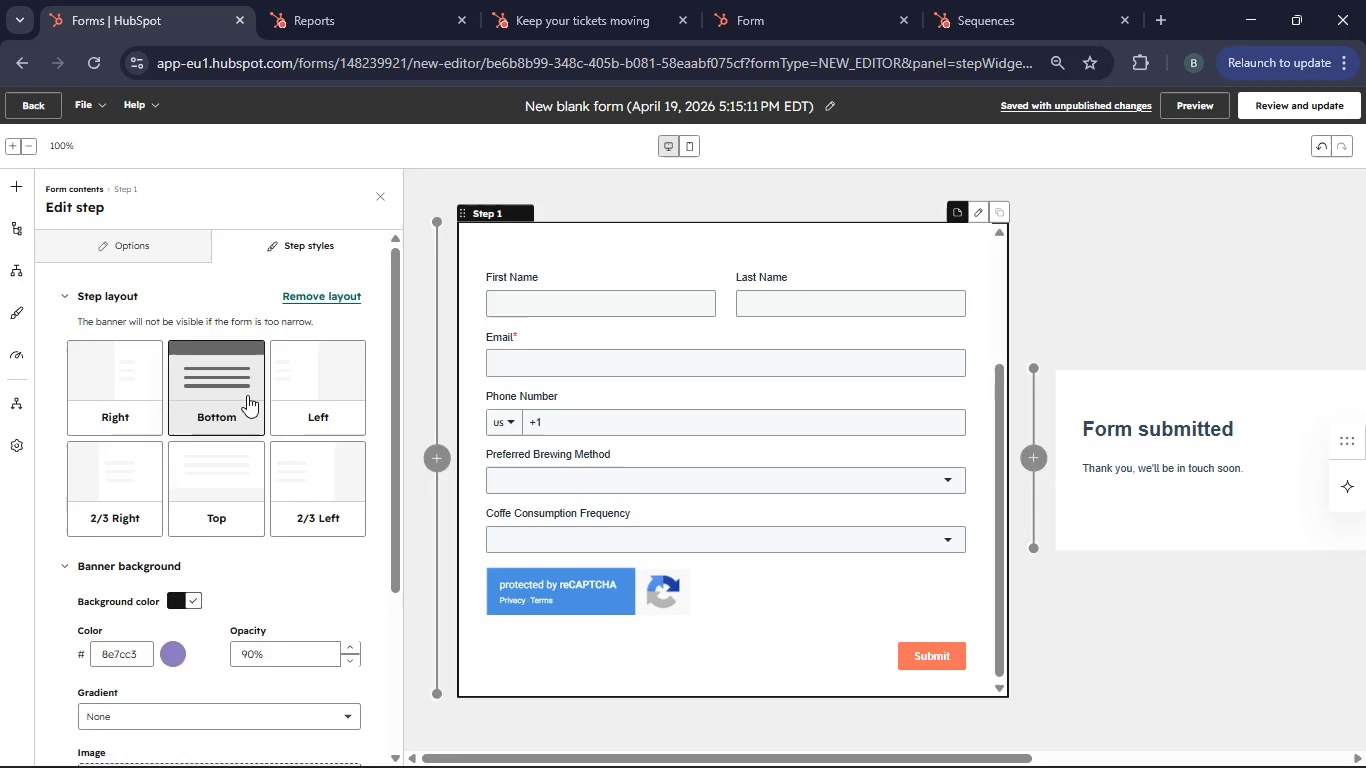 
scroll: coordinate [243, 411], scroll_direction: down, amount: 5.0
 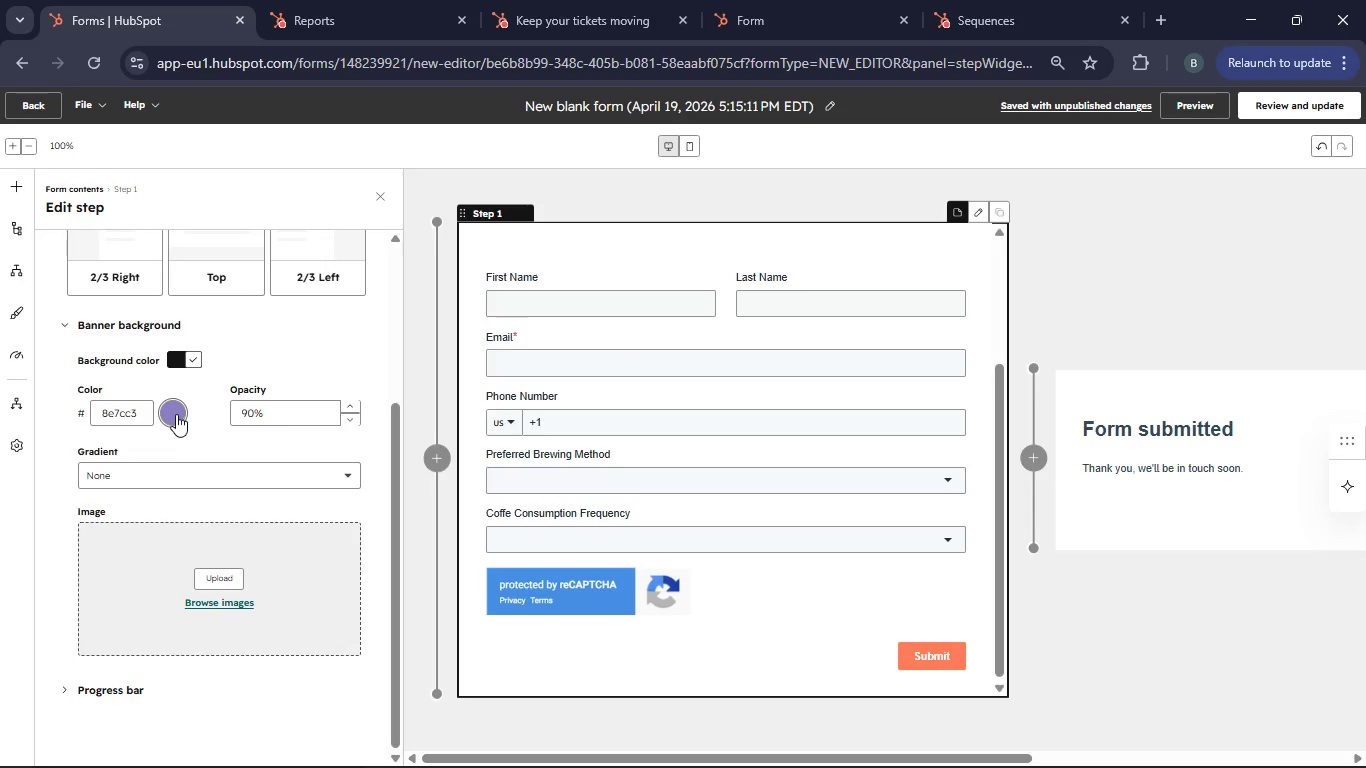 
left_click([176, 414])
 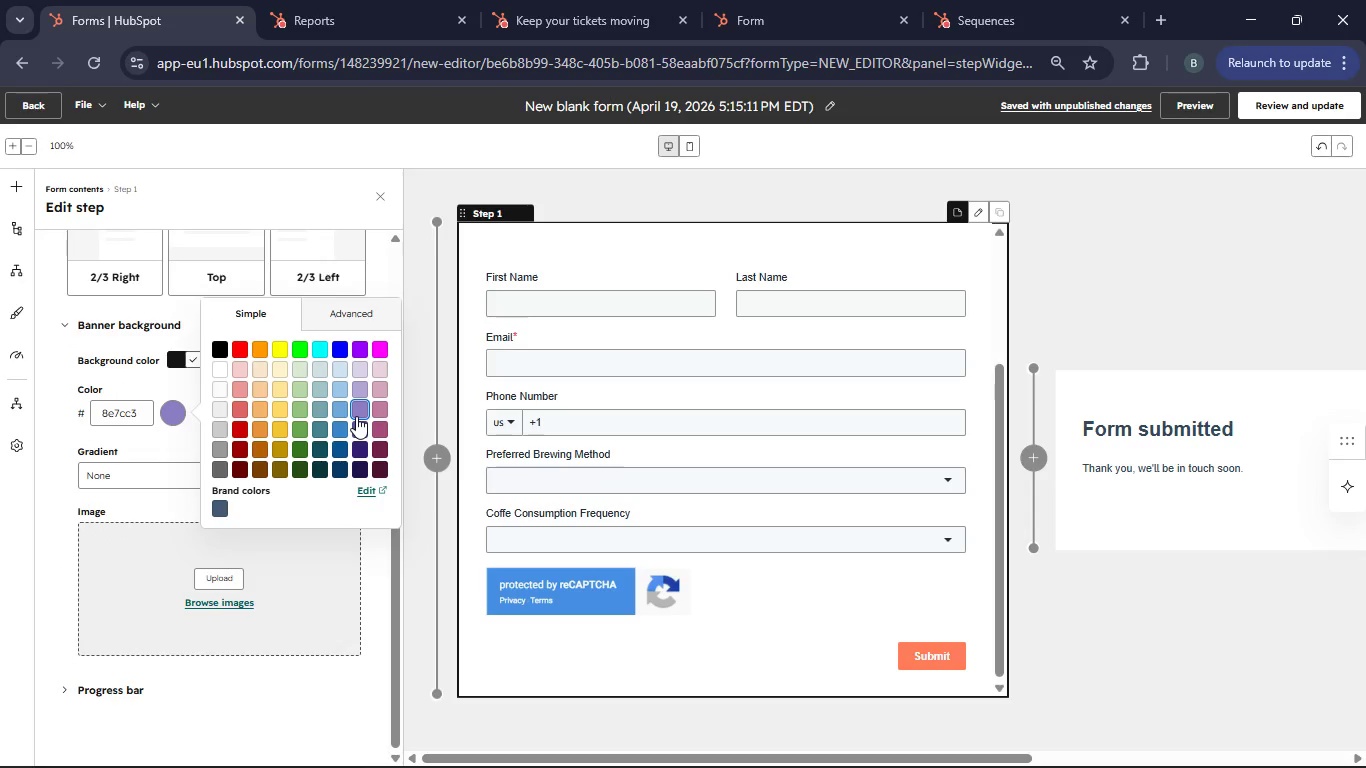 
left_click([357, 410])
 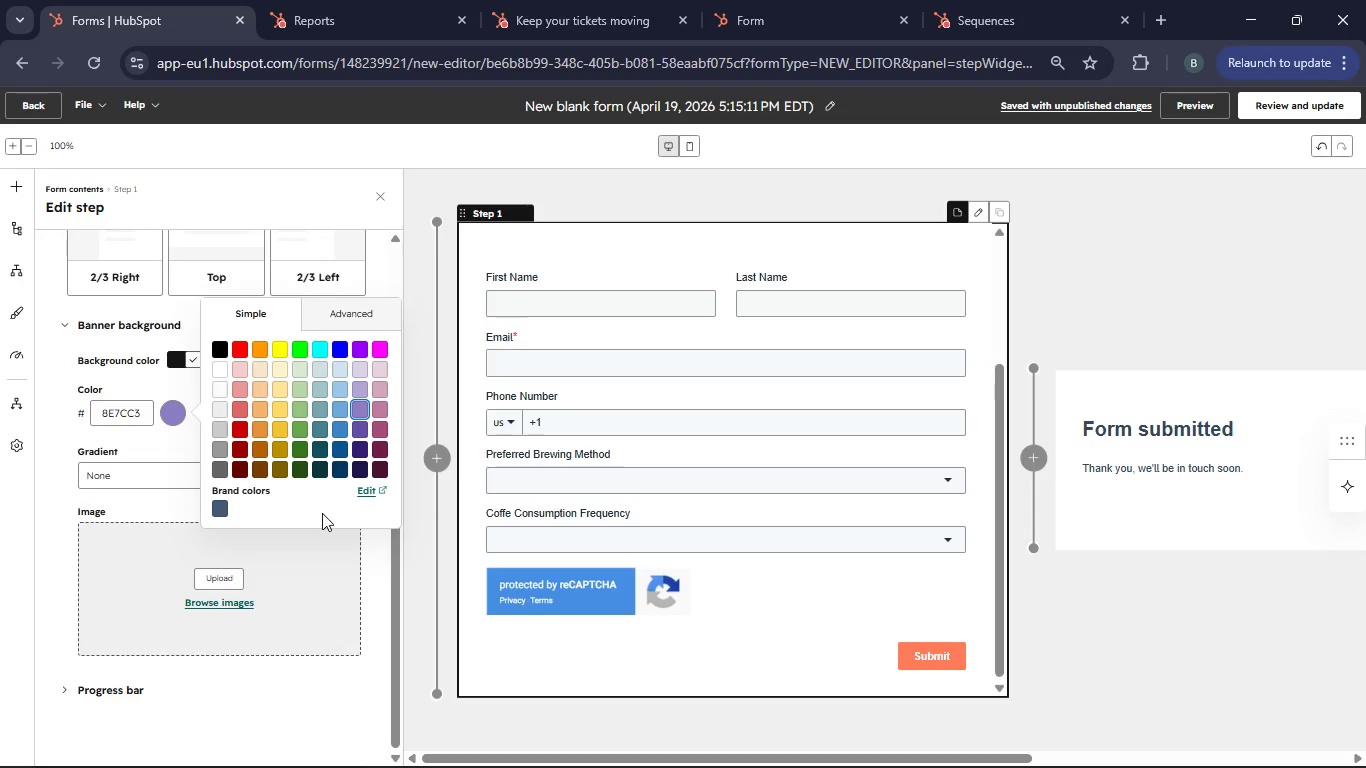 
left_click([373, 573])
 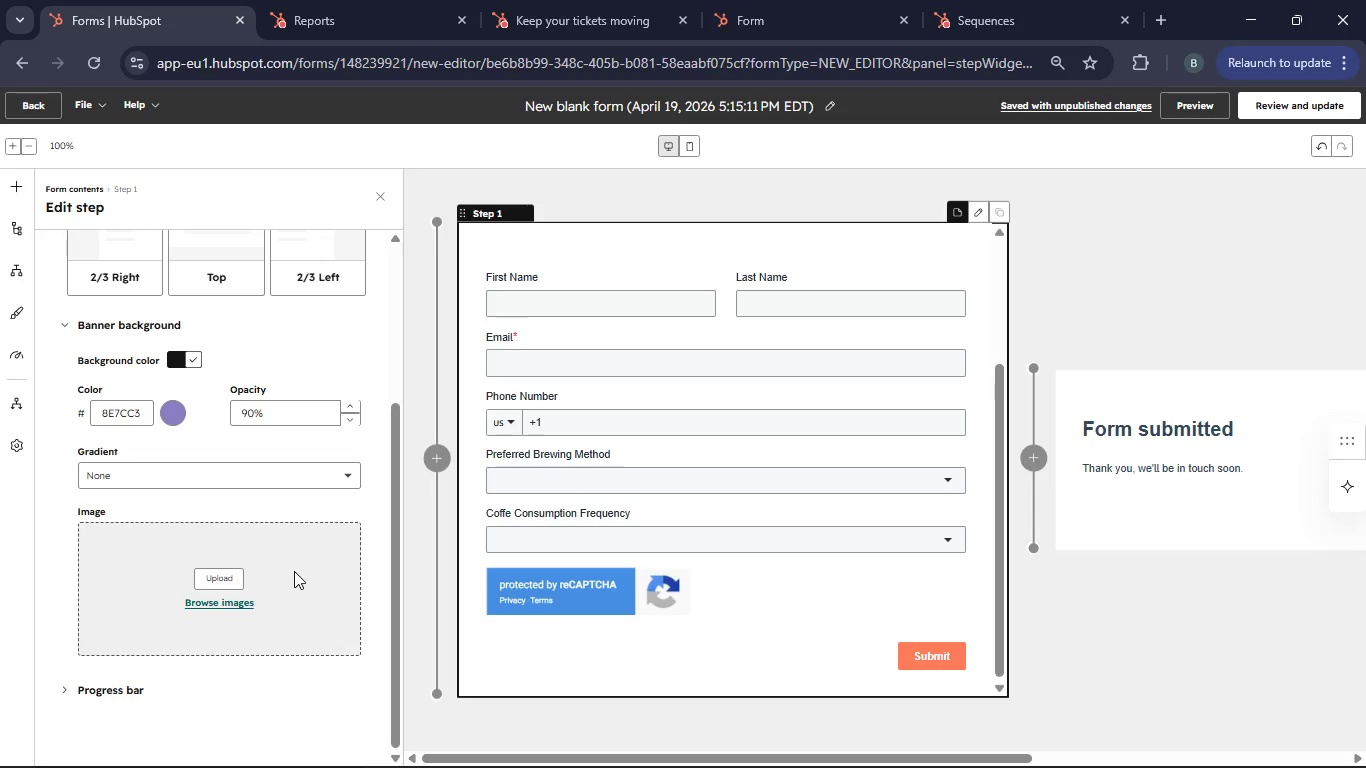 
scroll: coordinate [294, 571], scroll_direction: down, amount: 5.0
 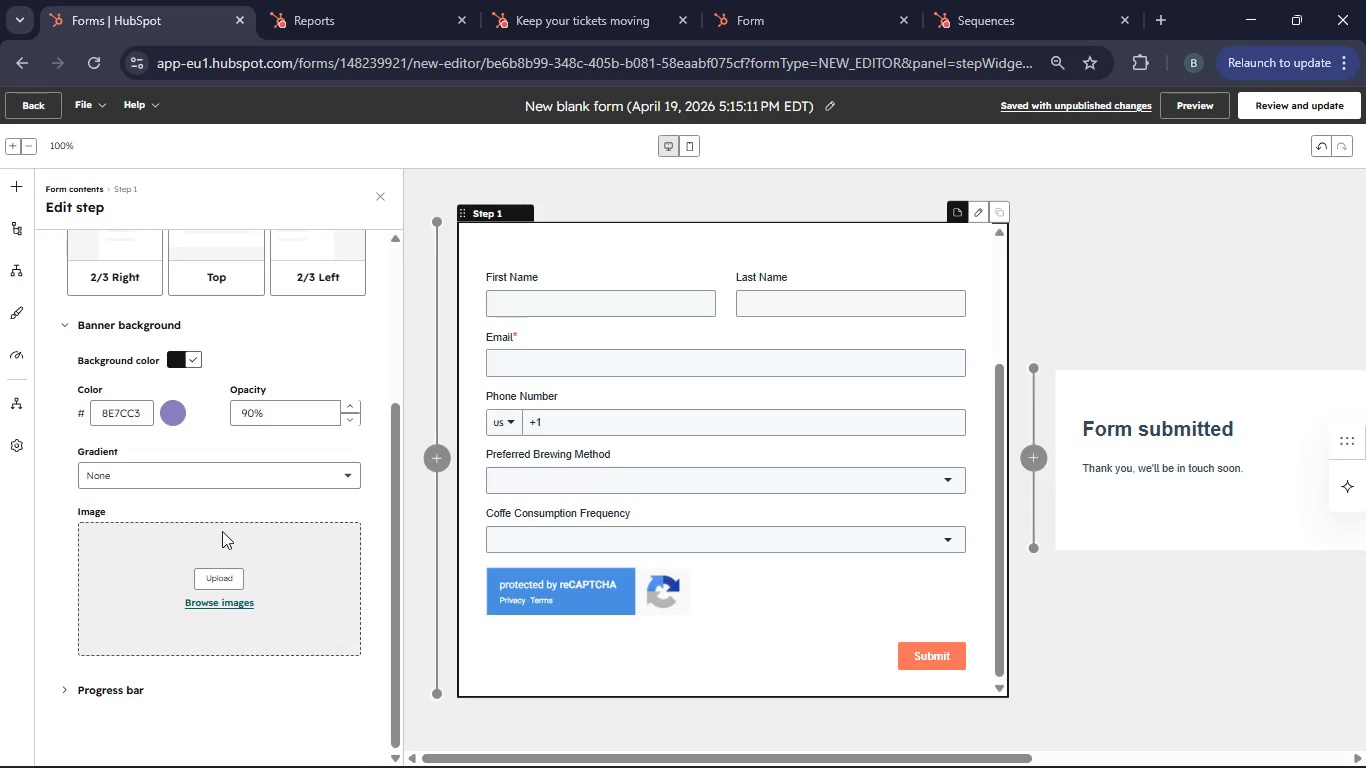 
scroll: coordinate [223, 523], scroll_direction: up, amount: 2.0
 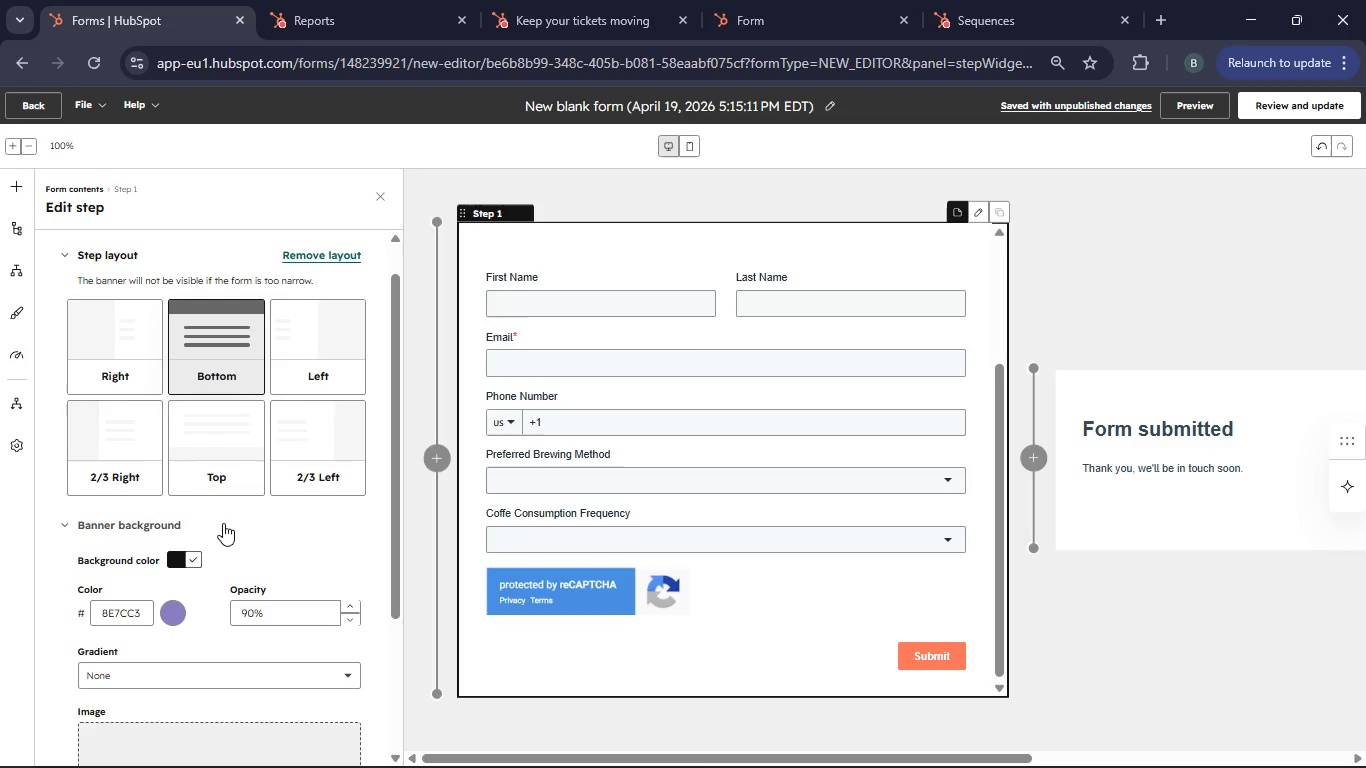 
scroll: coordinate [223, 523], scroll_direction: down, amount: 1.0
 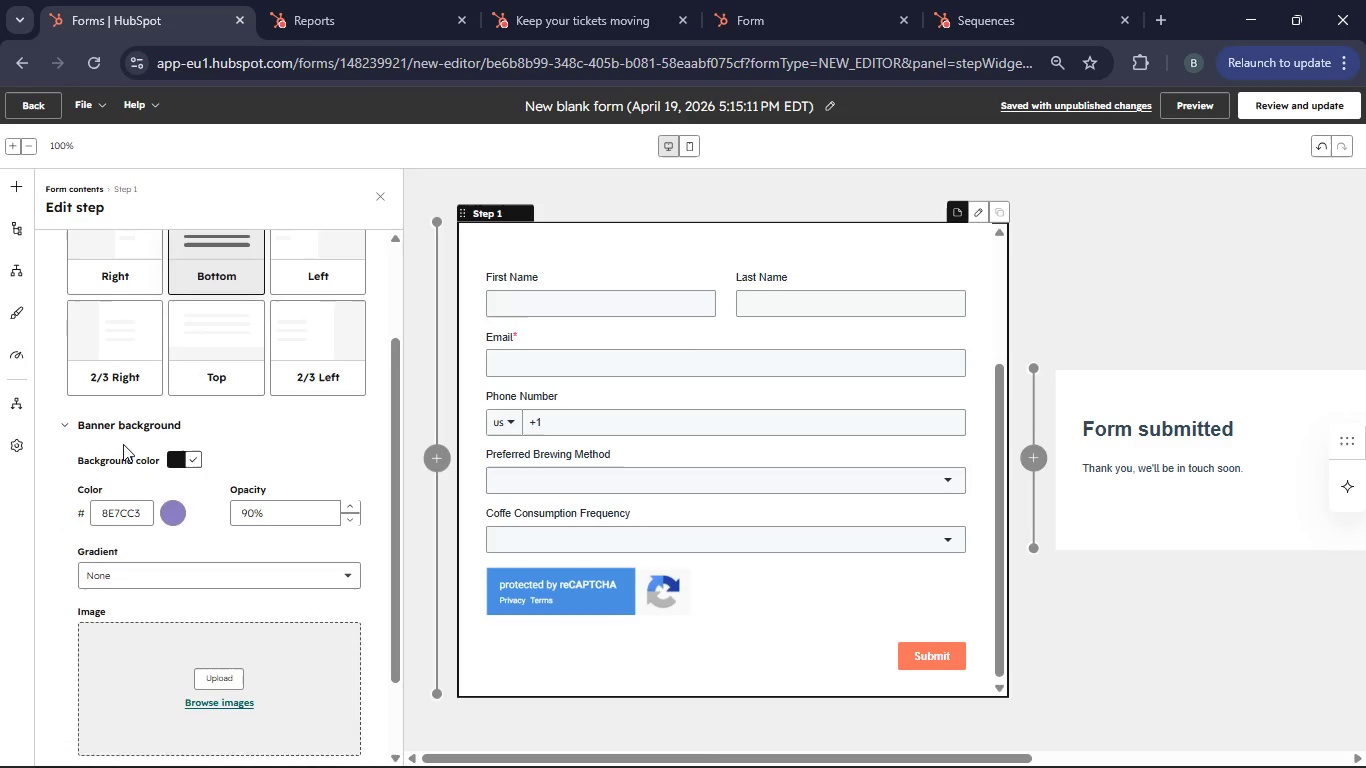 
left_click([192, 461])
 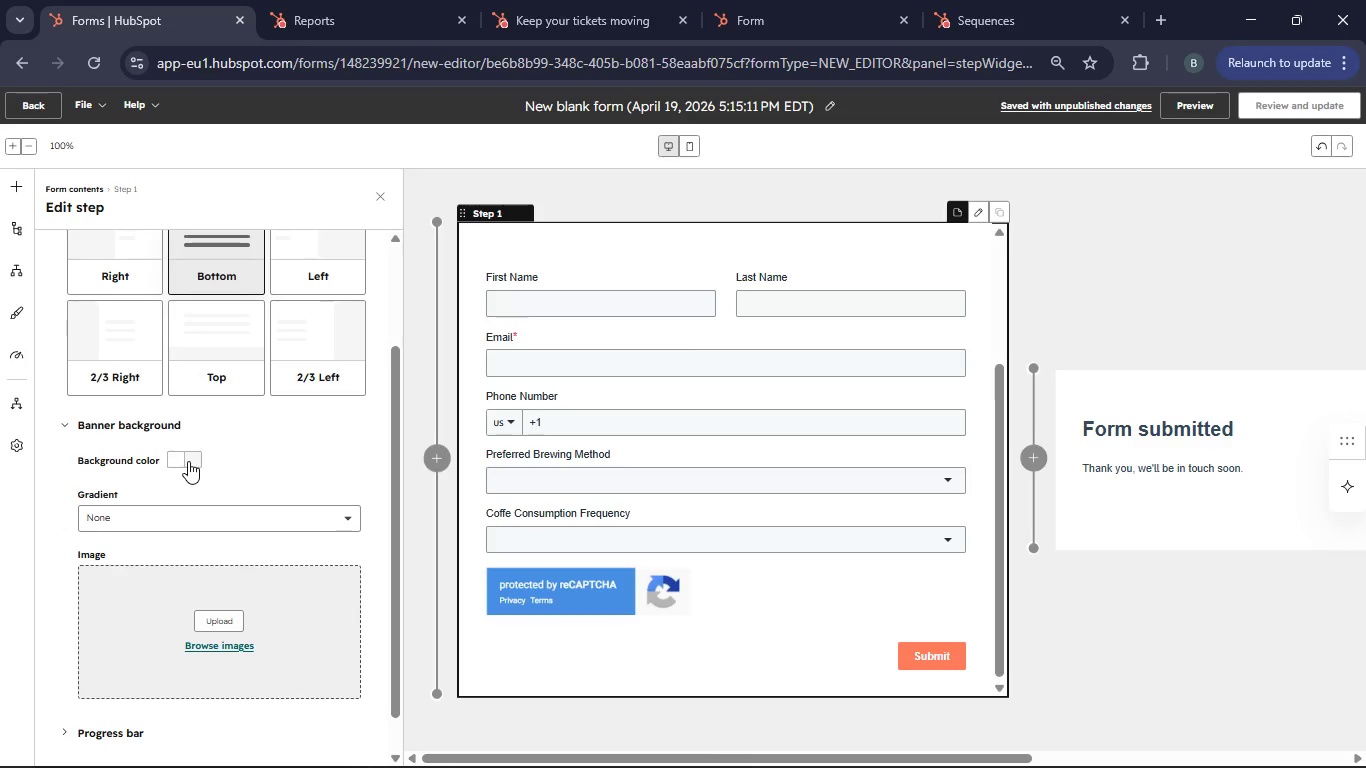 
left_click([188, 461])
 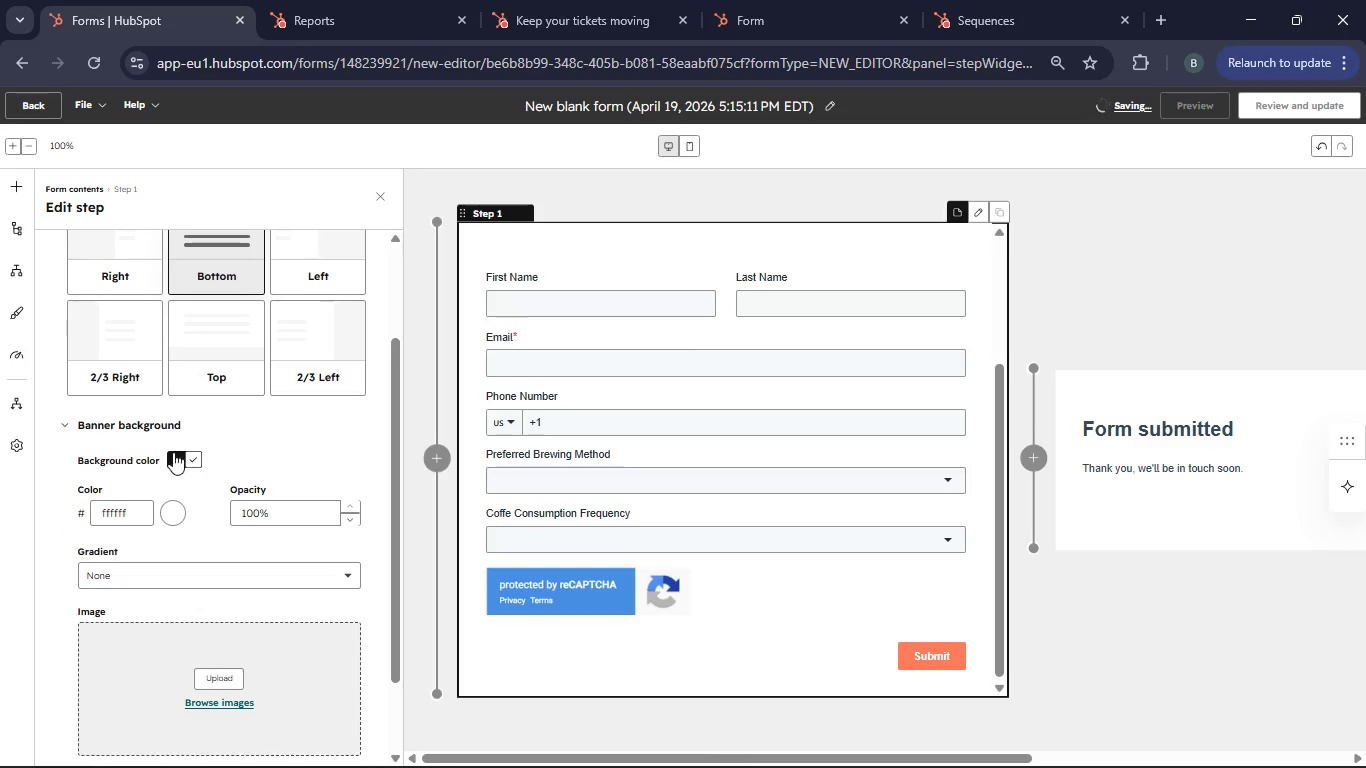 
scroll: coordinate [171, 452], scroll_direction: up, amount: 5.0
 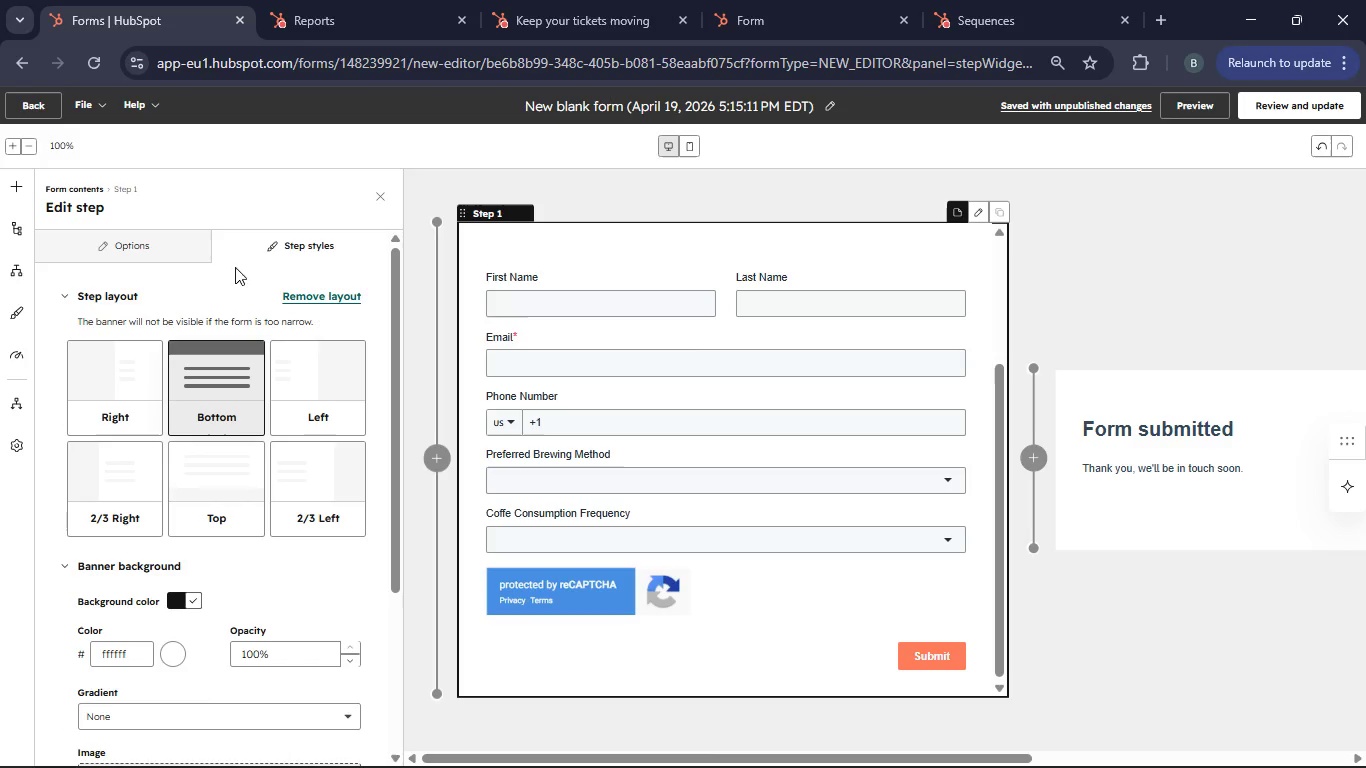 
left_click([158, 258])
 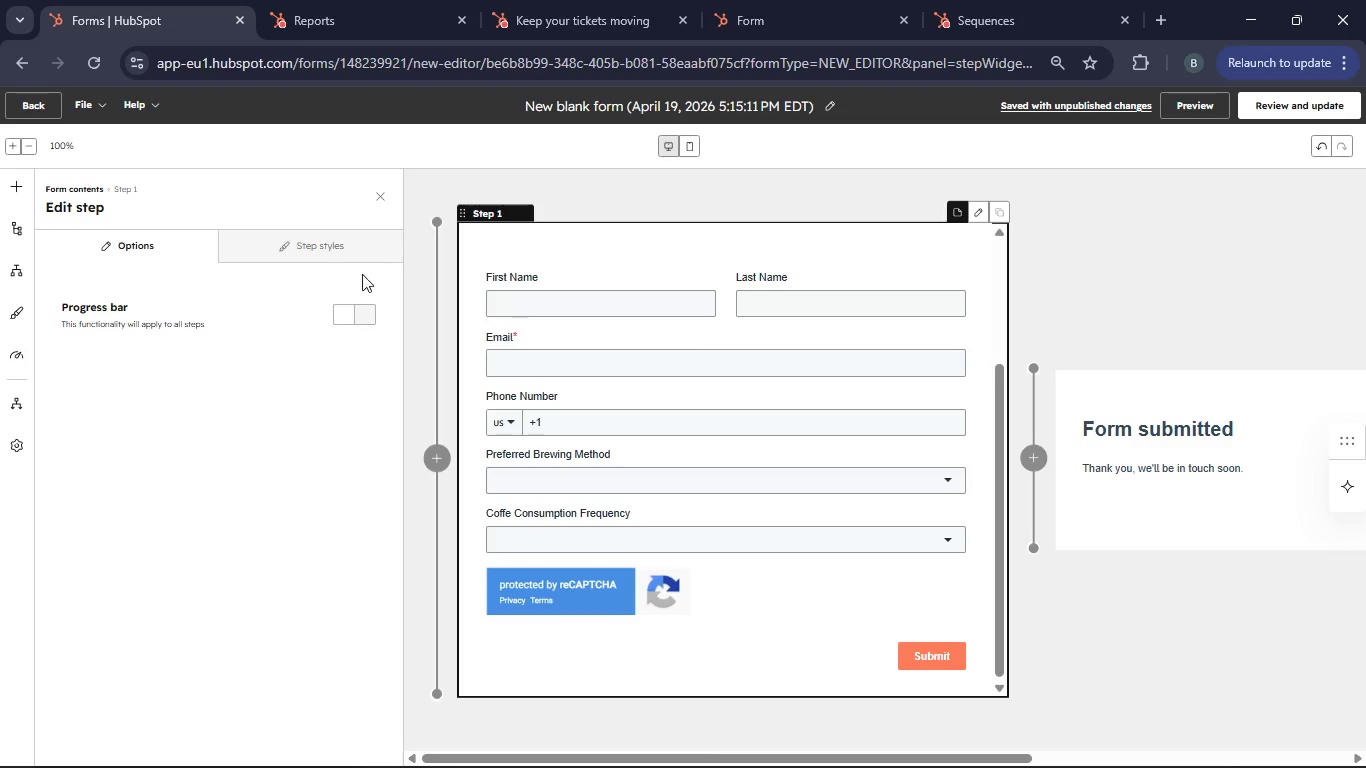 
left_click([359, 317])
 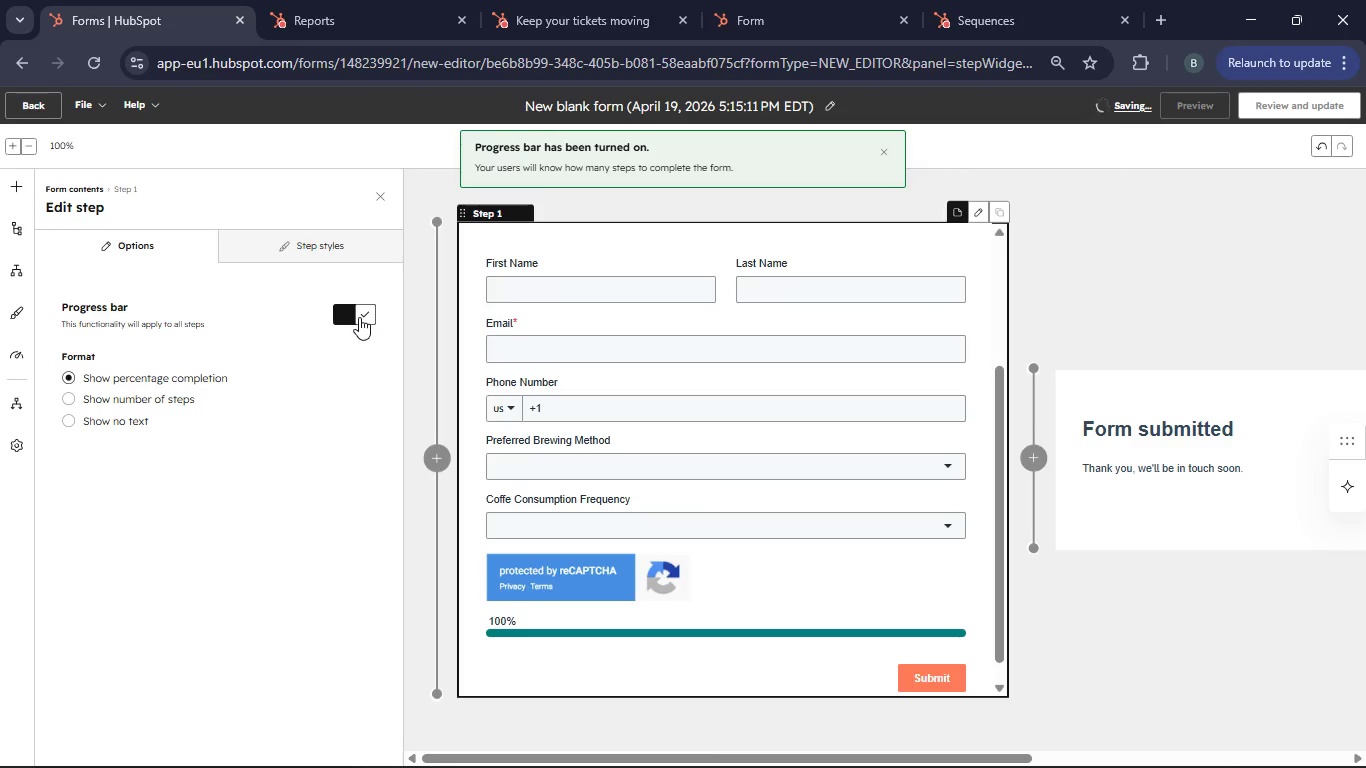 
left_click([359, 317])
 